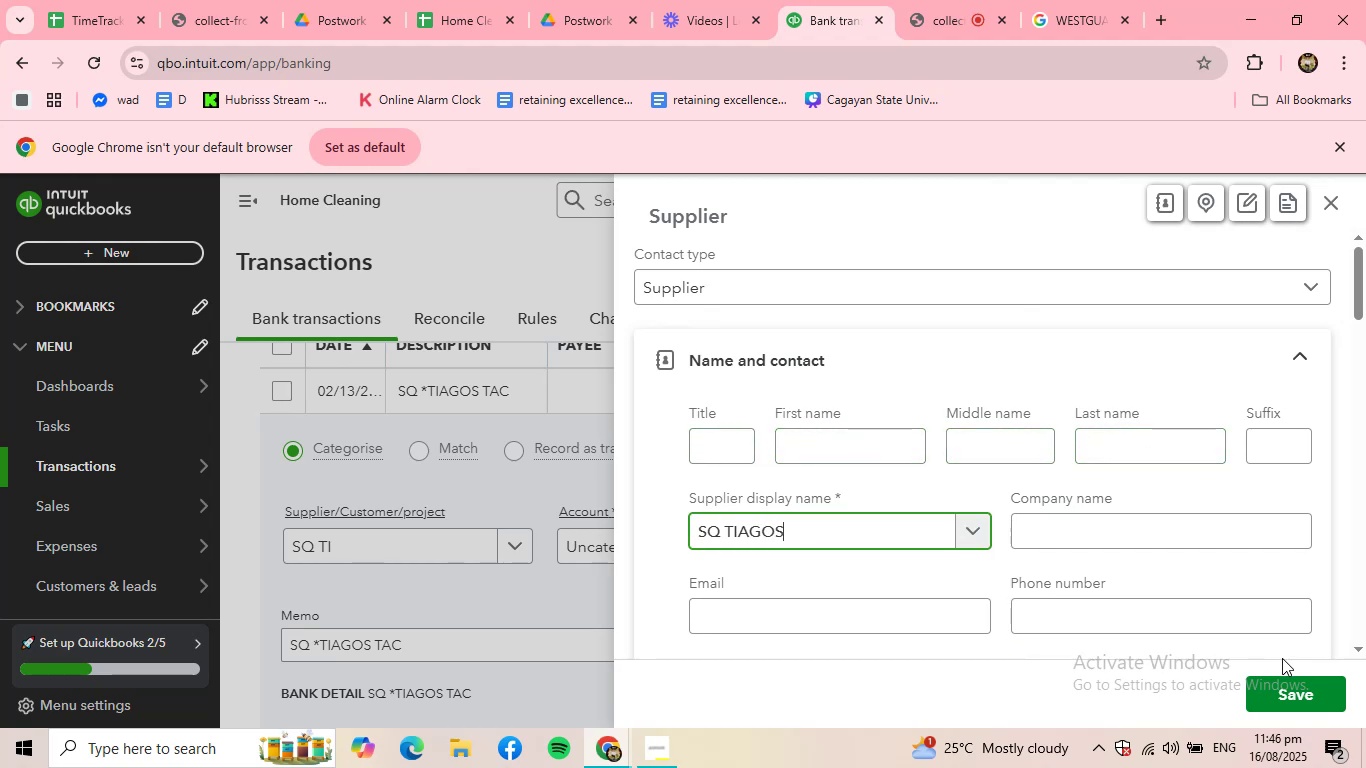 
left_click([1280, 692])
 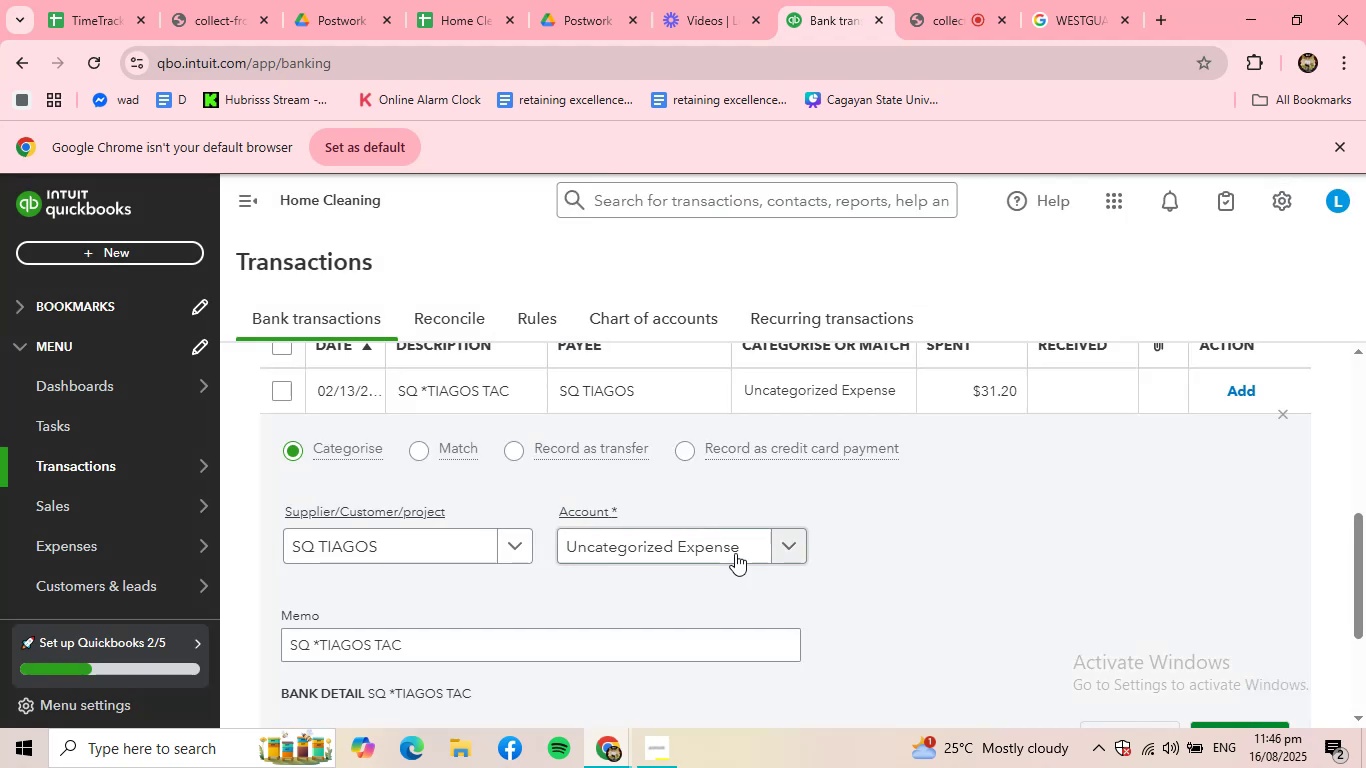 
left_click([745, 548])
 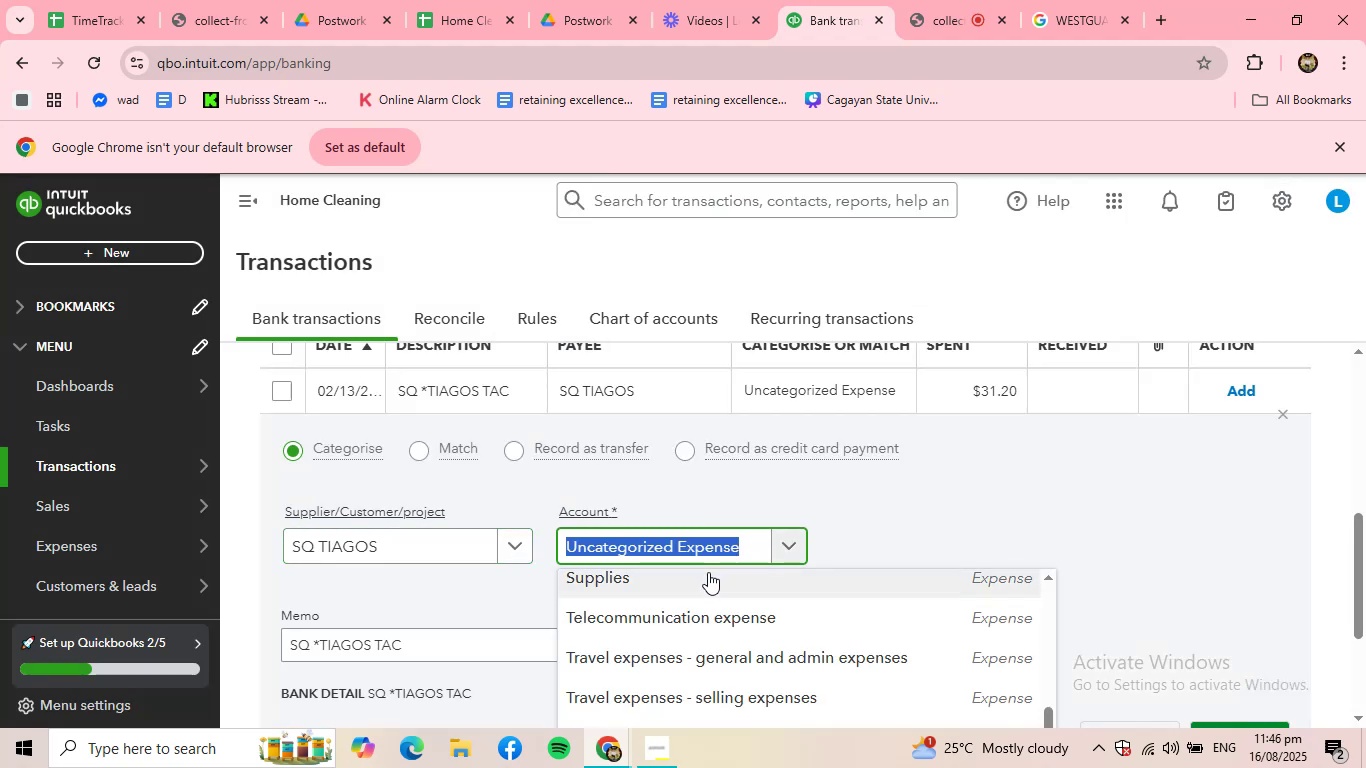 
left_click([708, 573])
 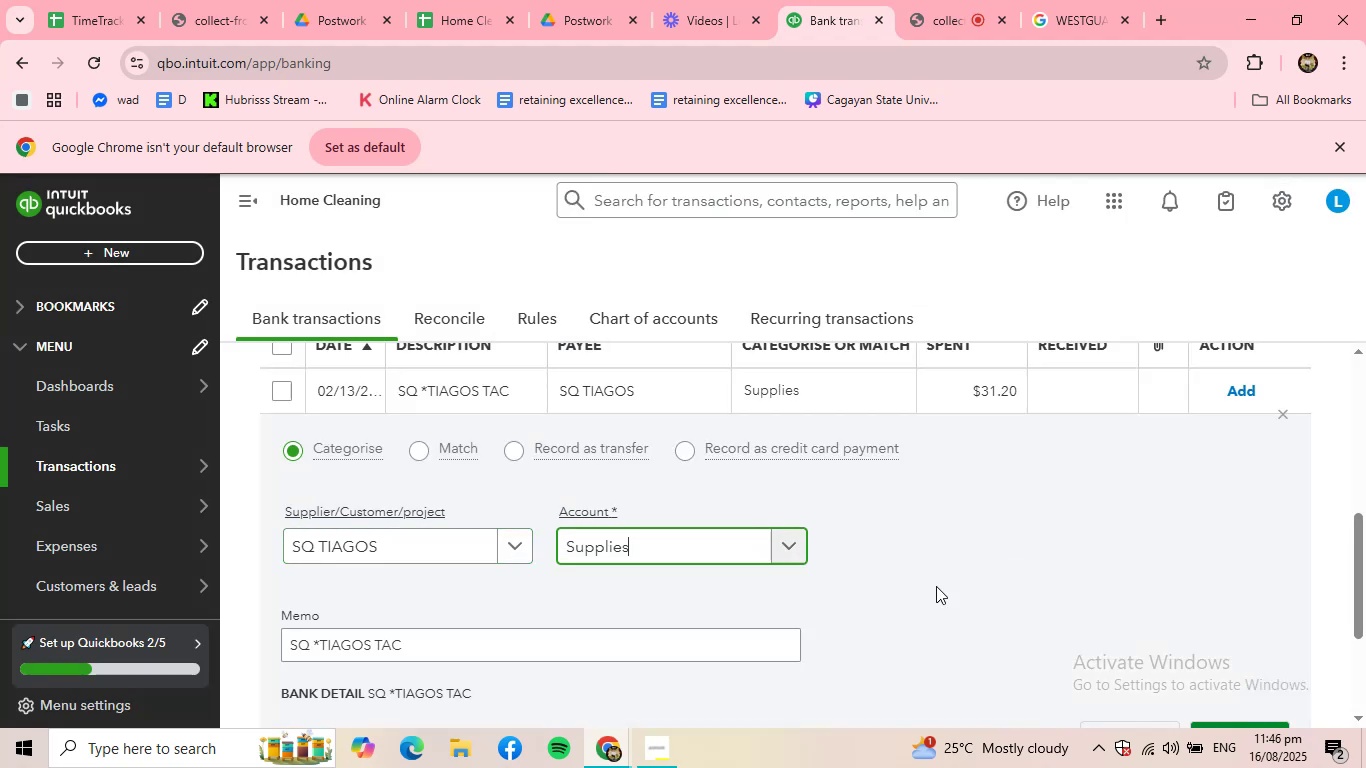 
scroll: coordinate [1067, 567], scroll_direction: down, amount: 1.0
 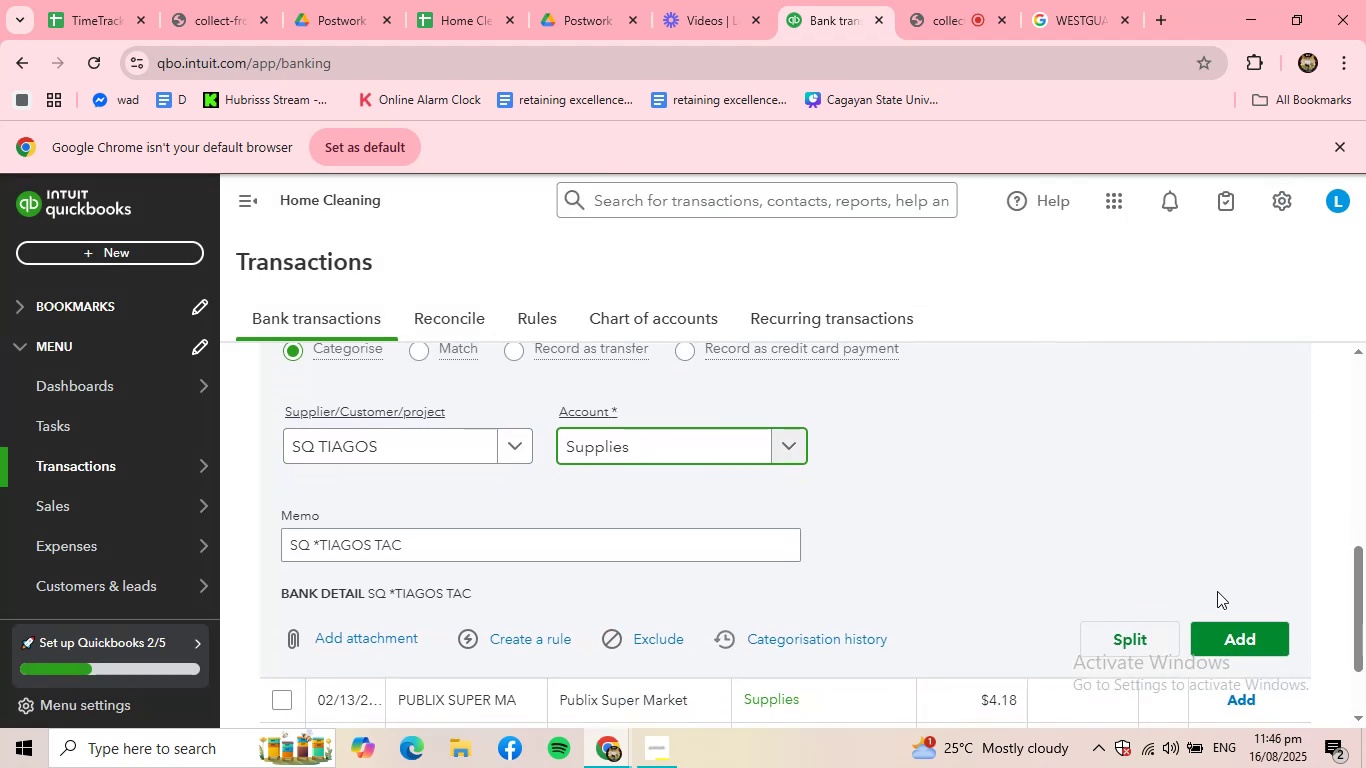 
left_click([1243, 633])
 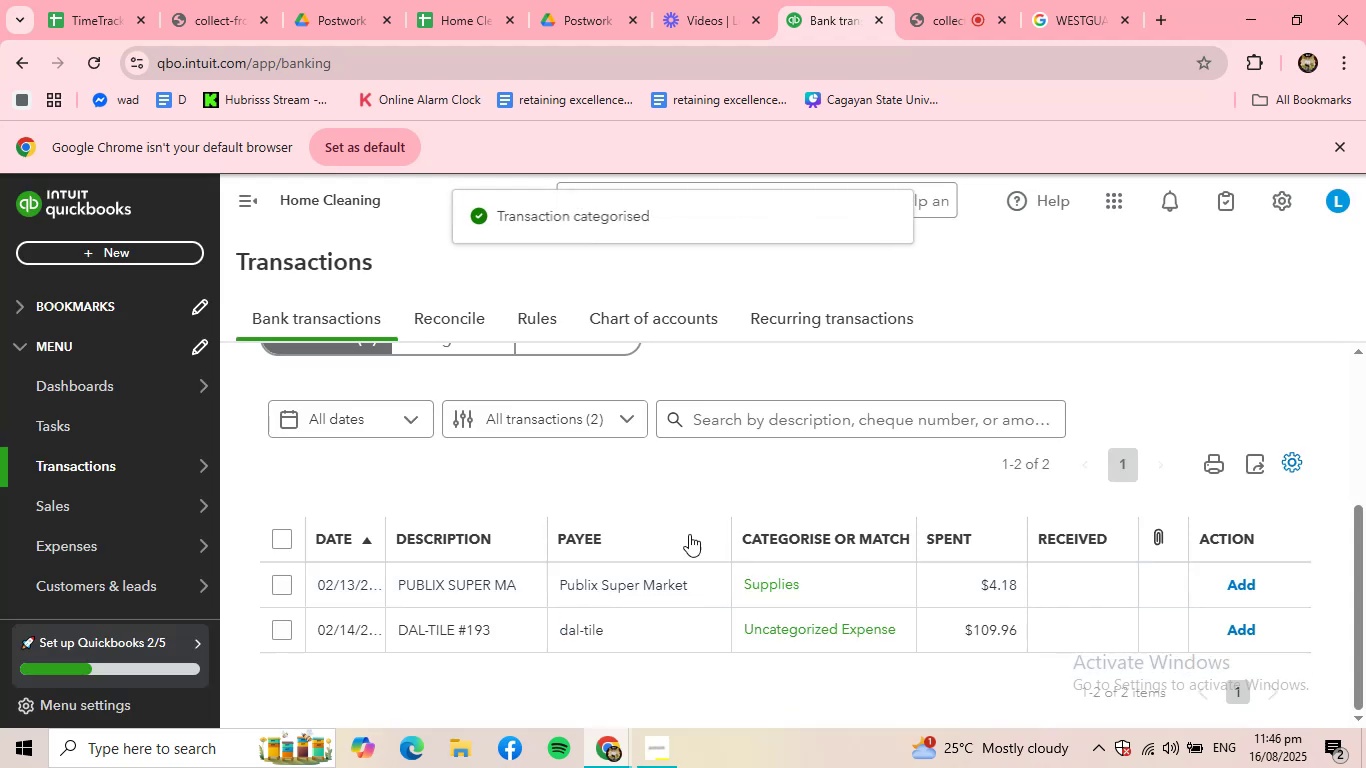 
left_click([624, 579])
 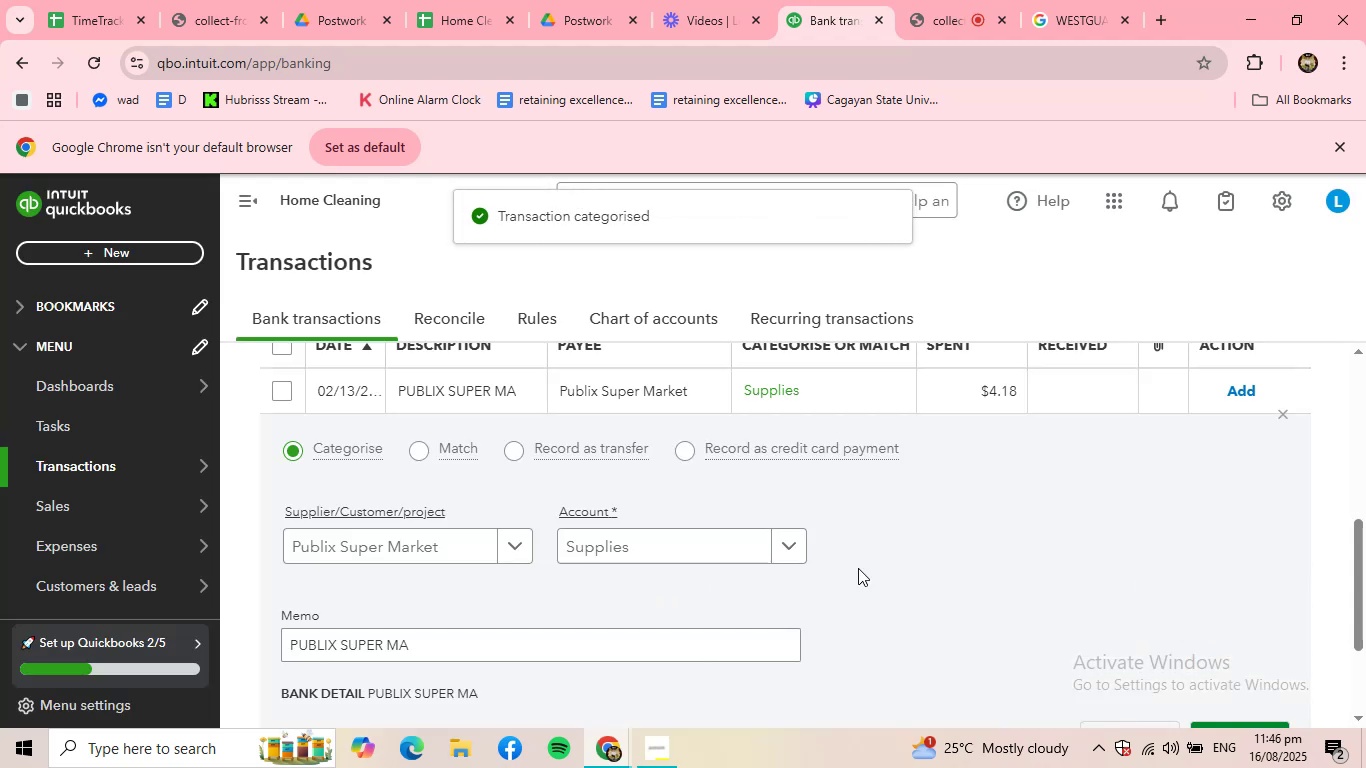 
scroll: coordinate [943, 557], scroll_direction: down, amount: 1.0
 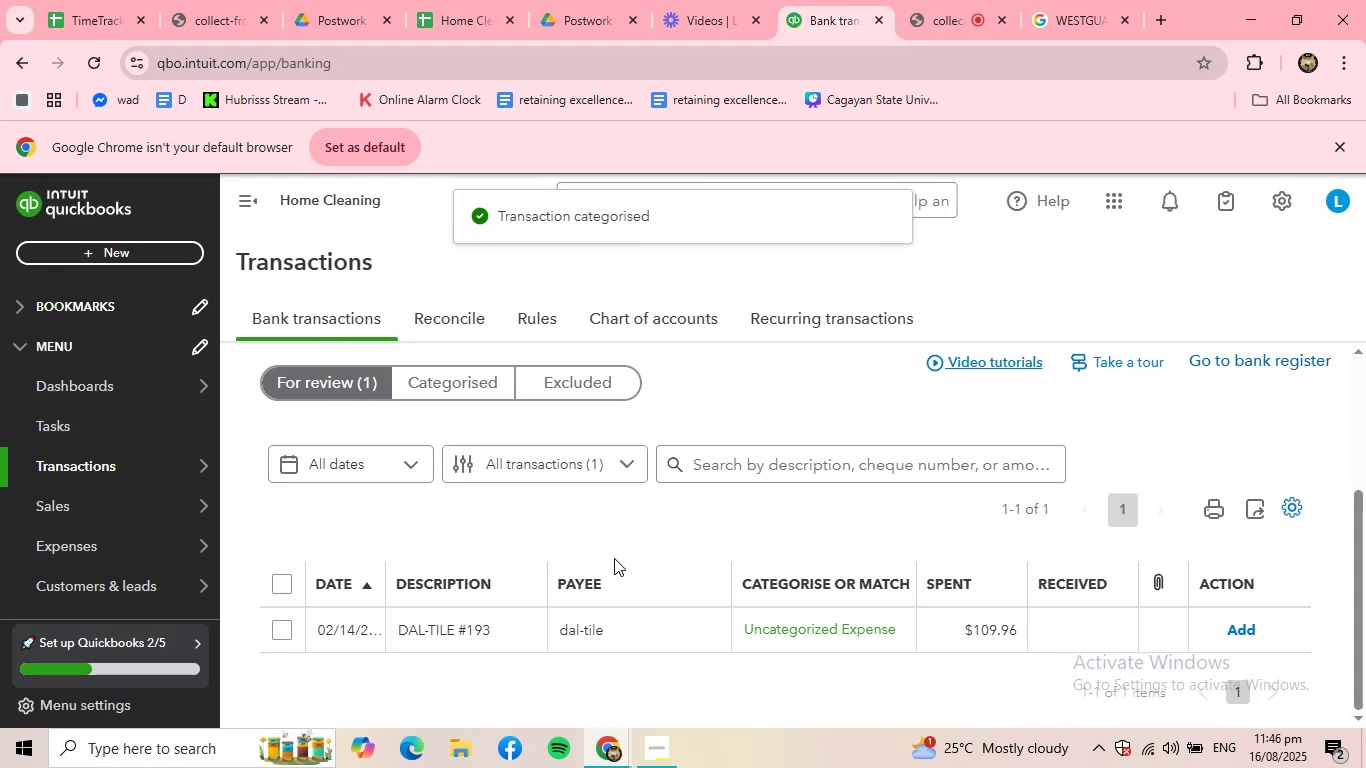 
left_click([600, 626])
 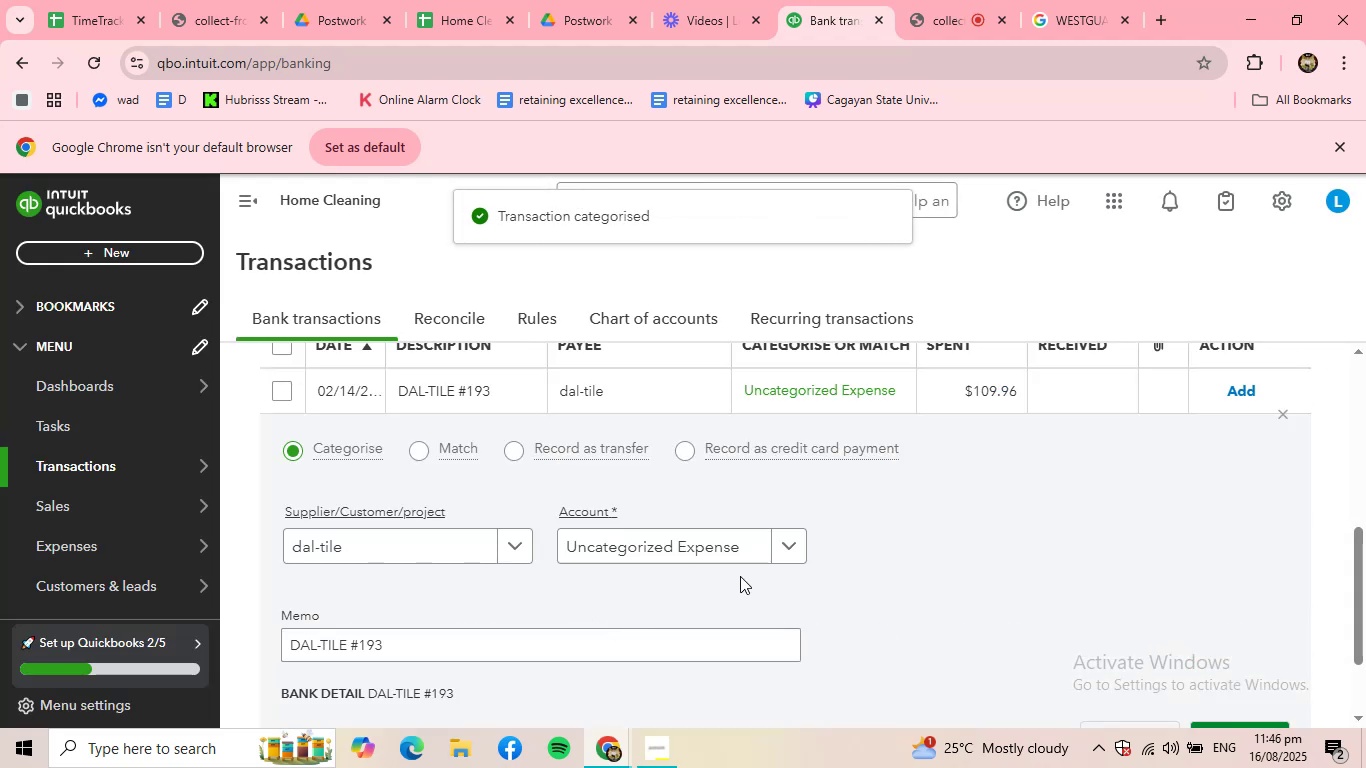 
left_click([708, 544])
 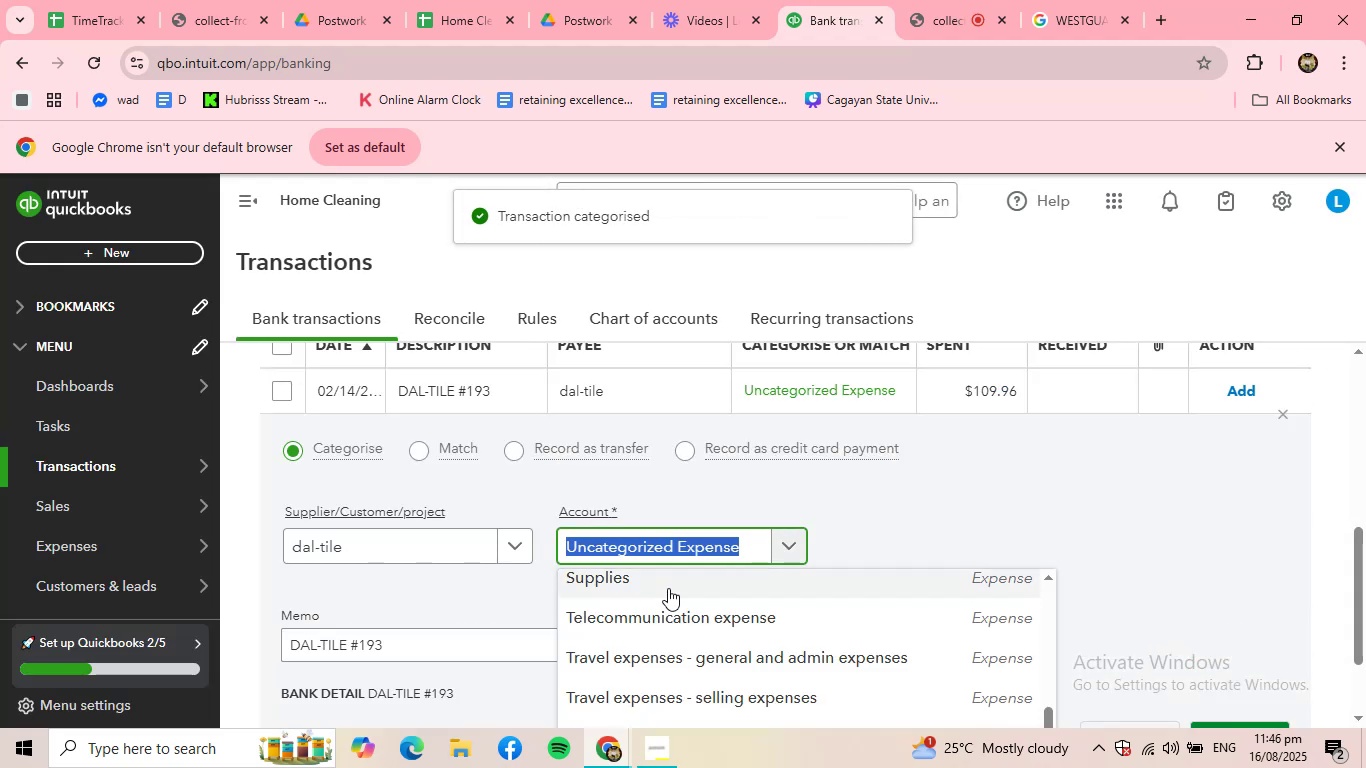 
double_click([665, 588])
 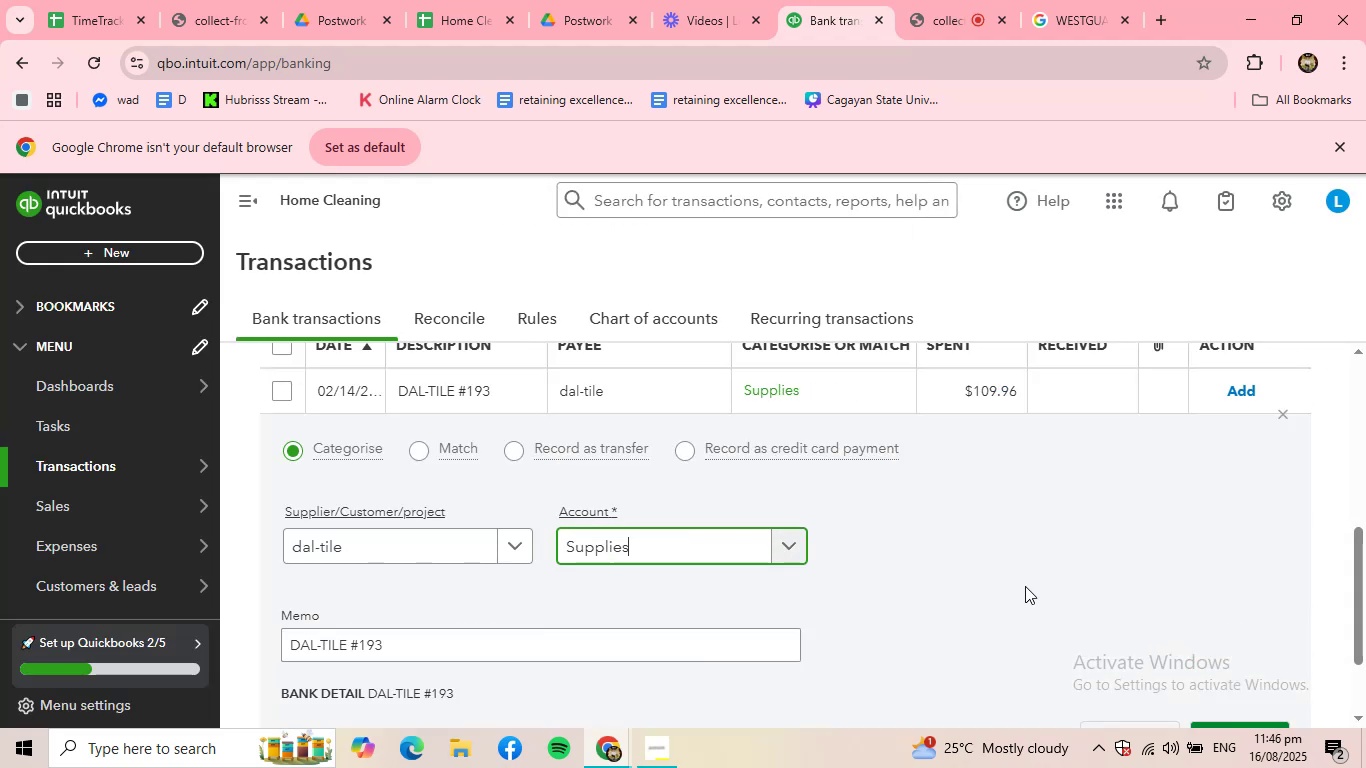 
scroll: coordinate [1034, 585], scroll_direction: down, amount: 1.0
 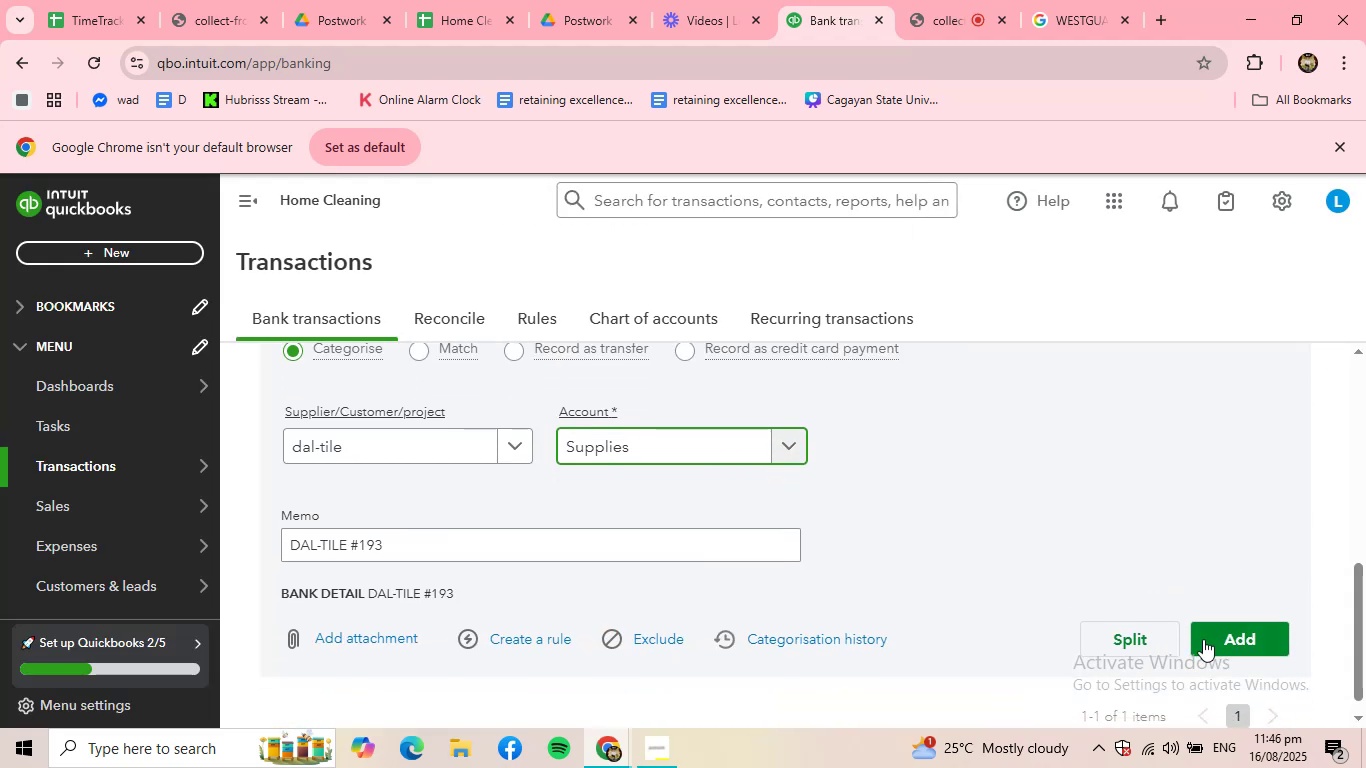 
left_click([1229, 643])
 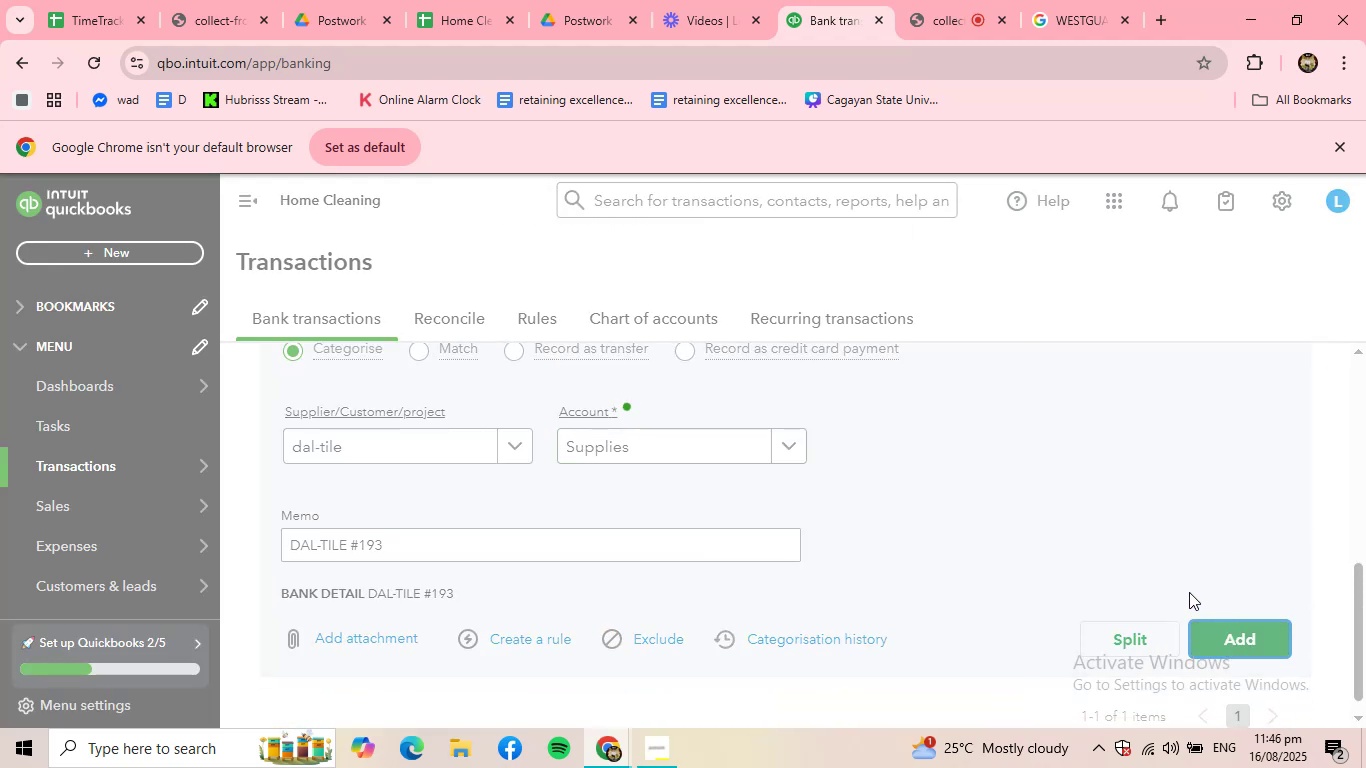 
scroll: coordinate [436, 446], scroll_direction: up, amount: 4.0
 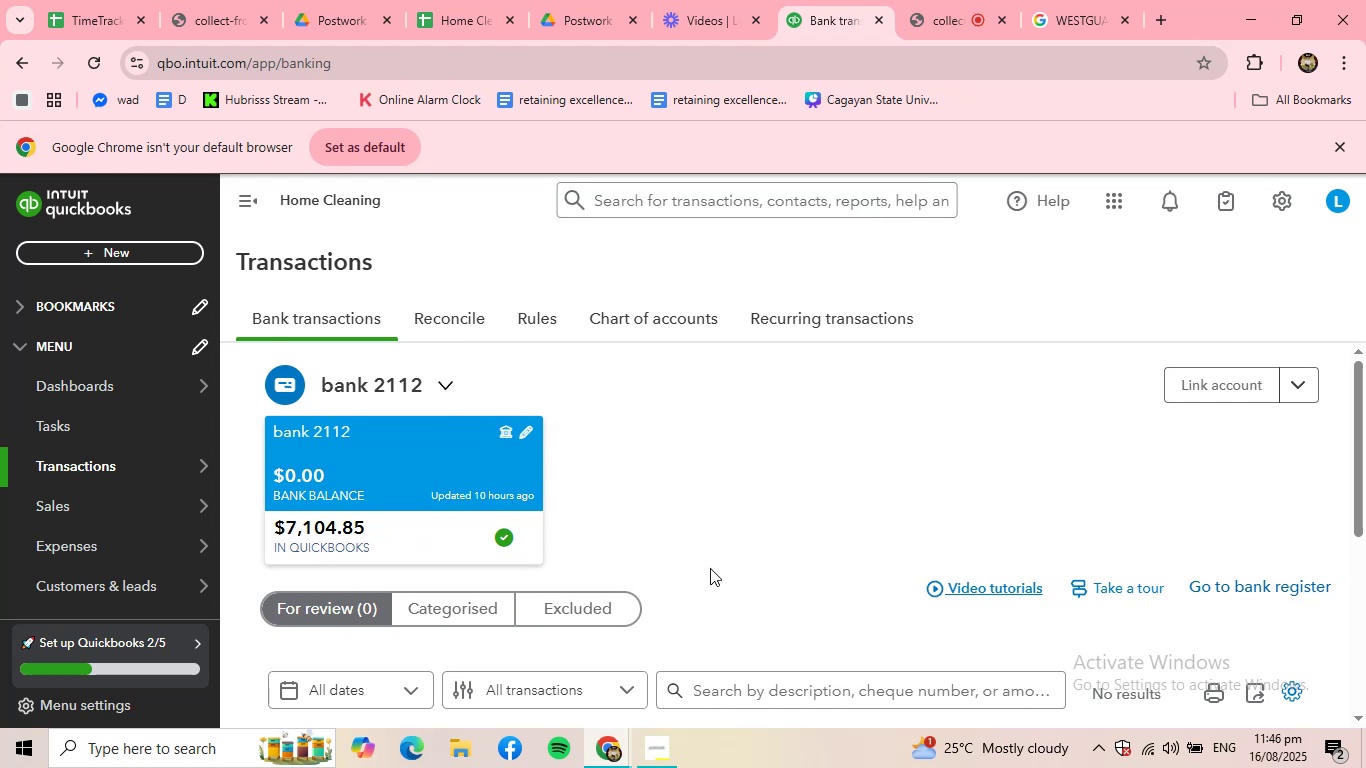 
wait(9.08)
 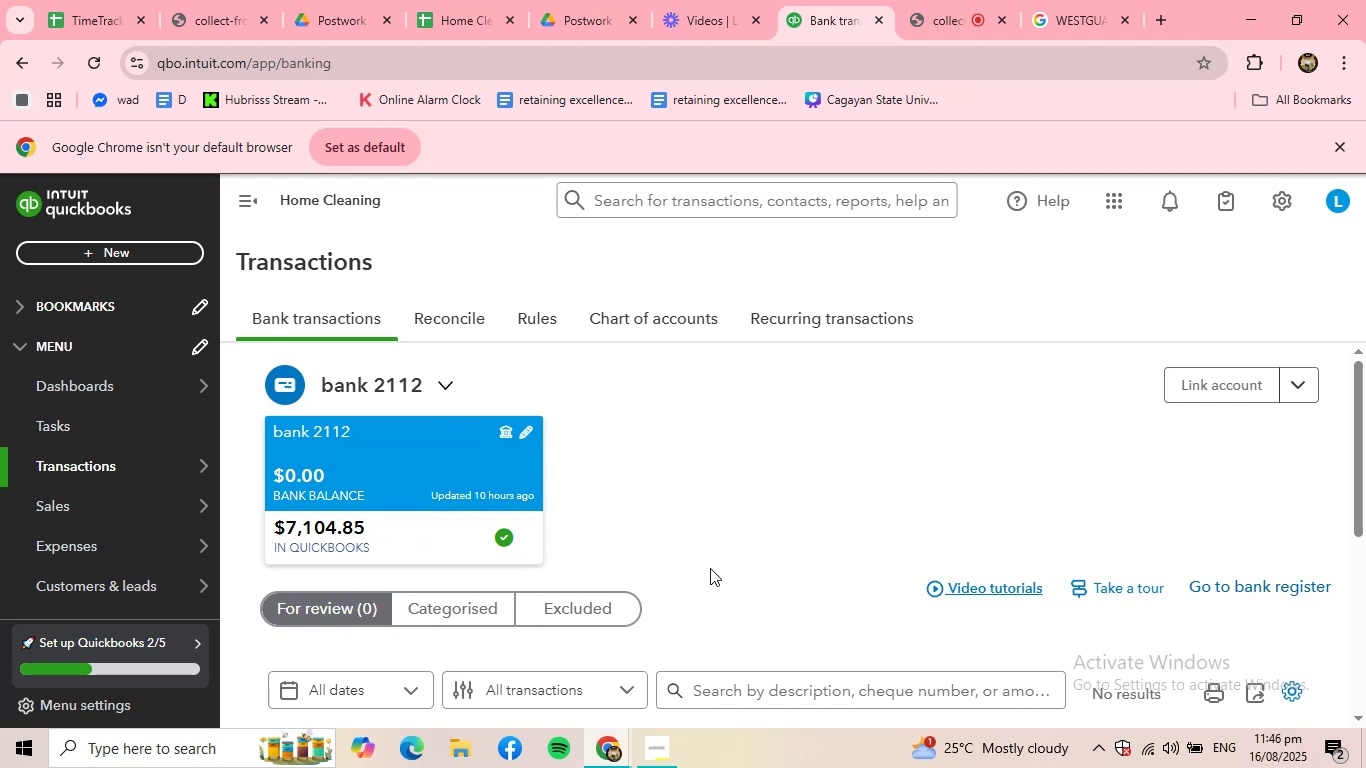 
mouse_move([663, 720])
 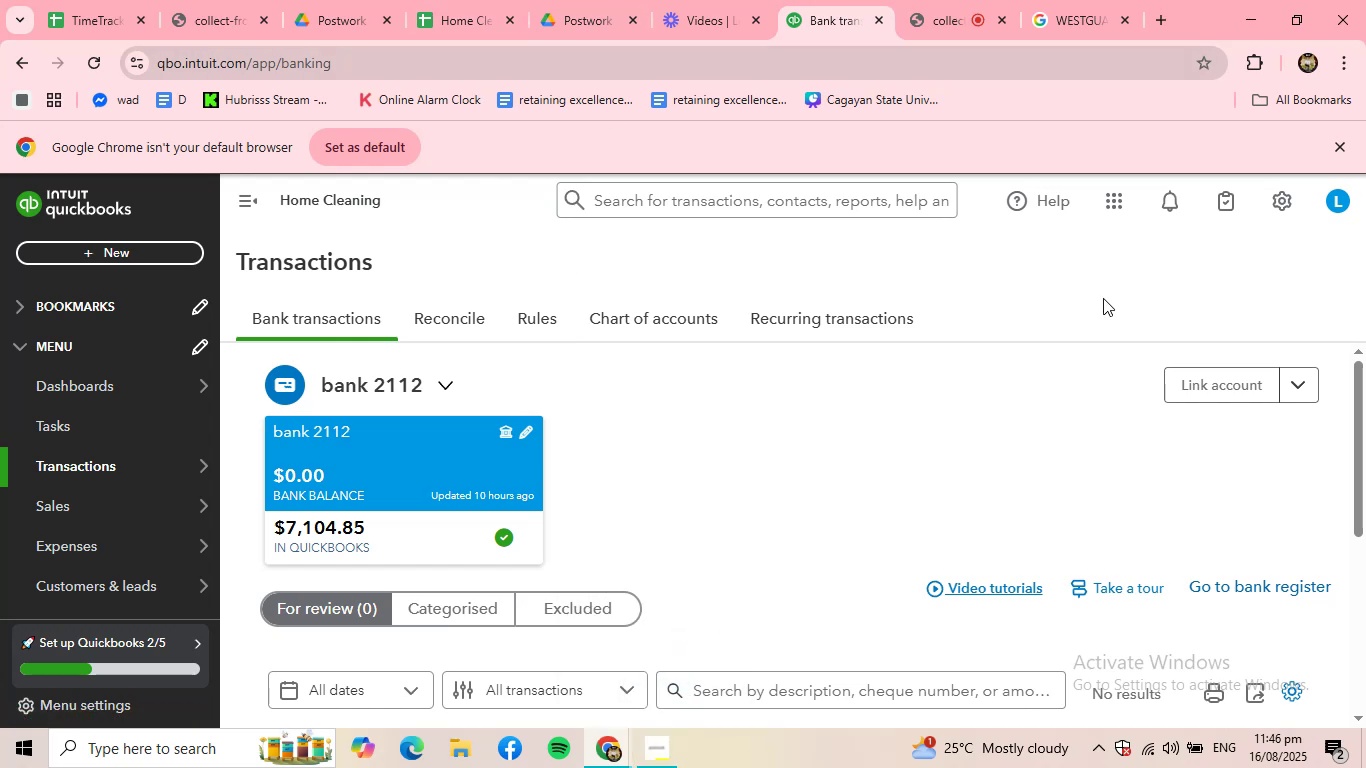 
left_click([1239, 15])
 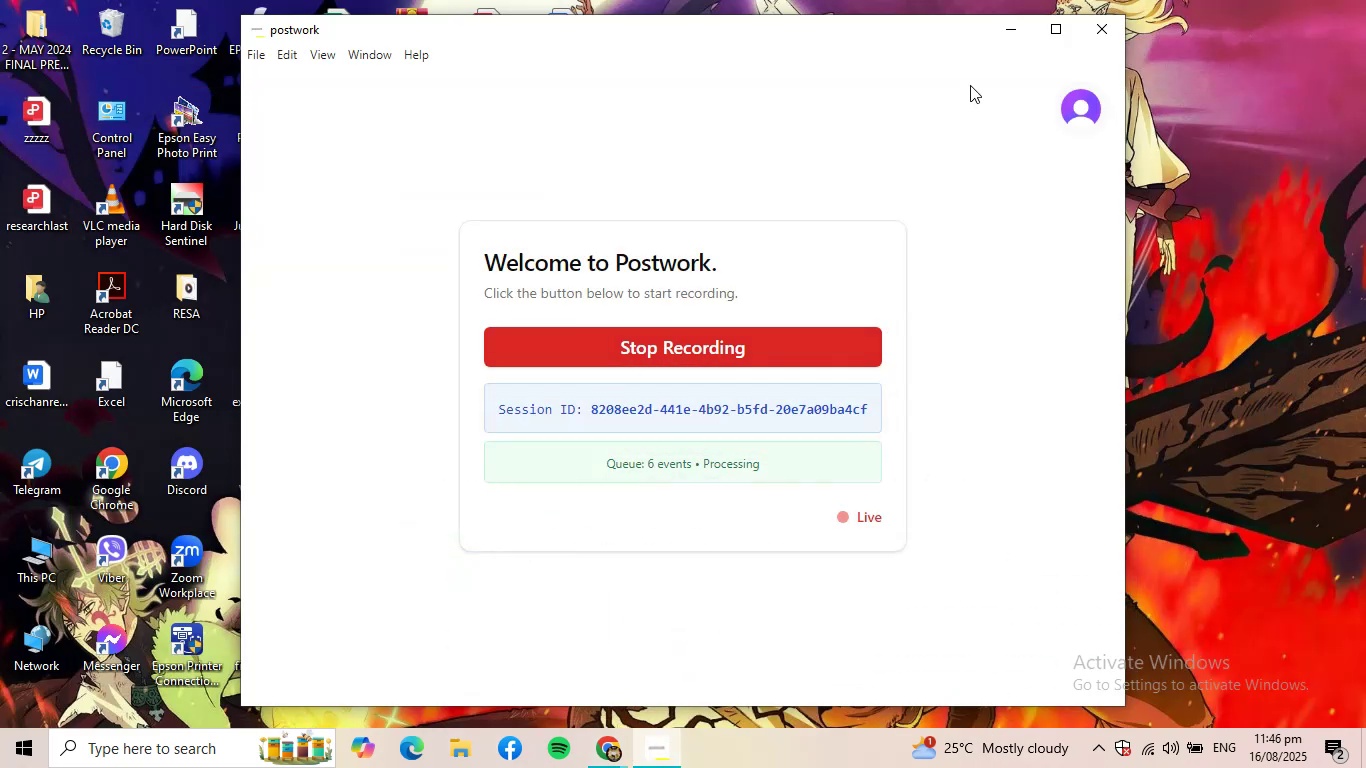 
left_click([1008, 37])
 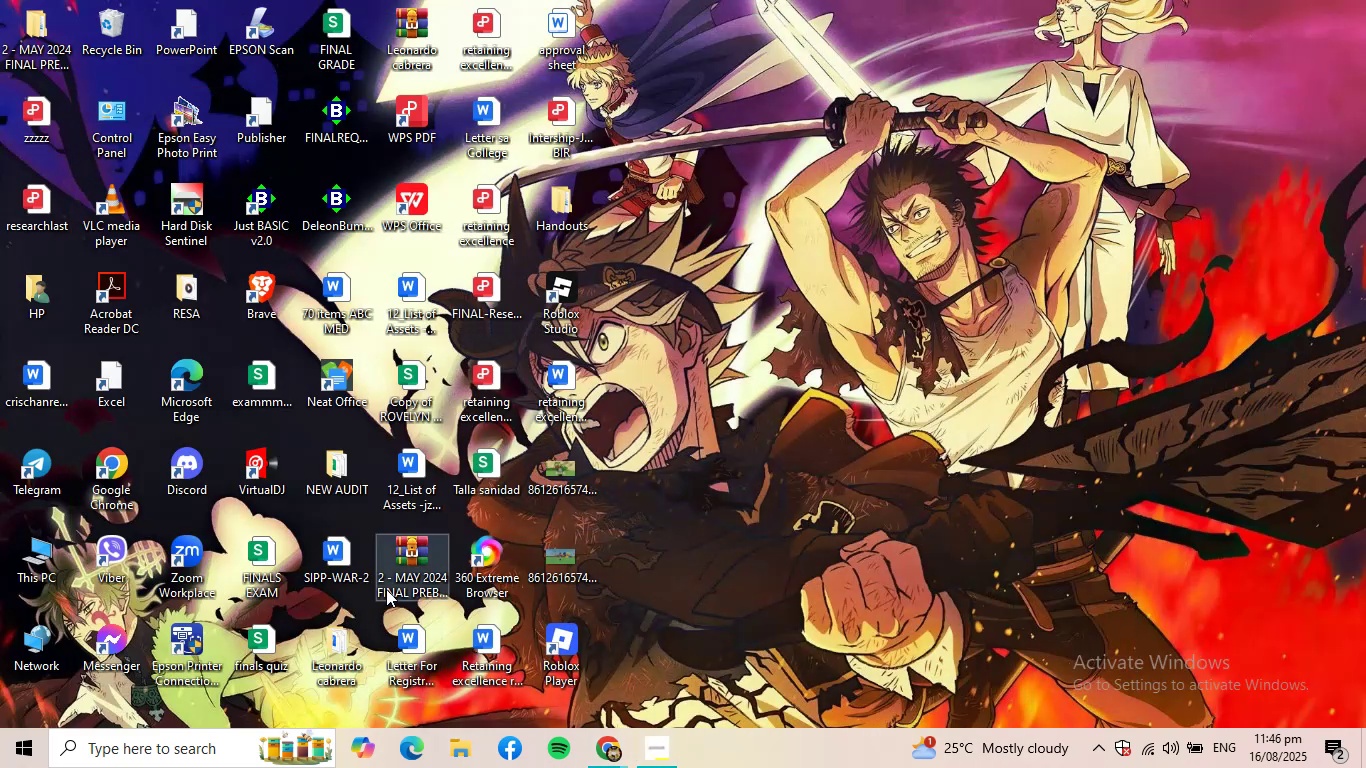 
key(Space)
 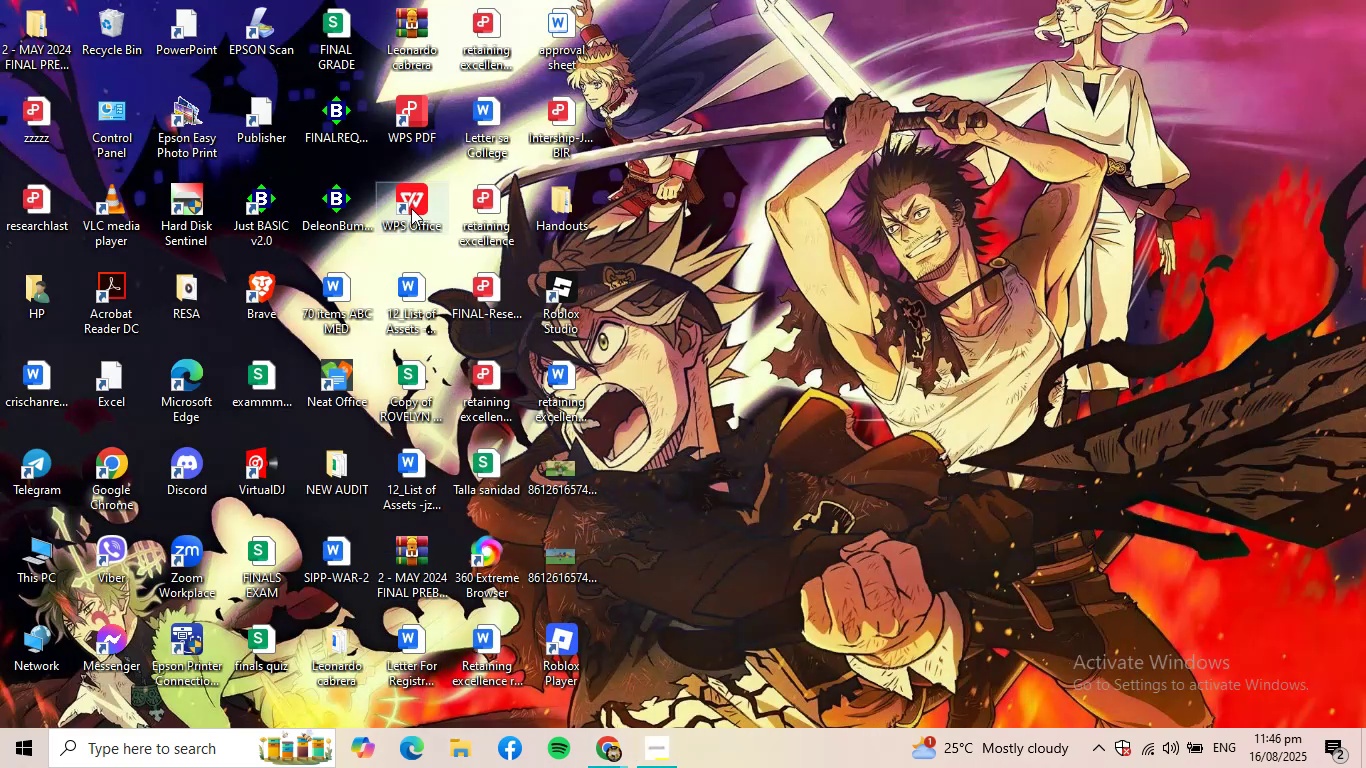 
double_click([411, 208])
 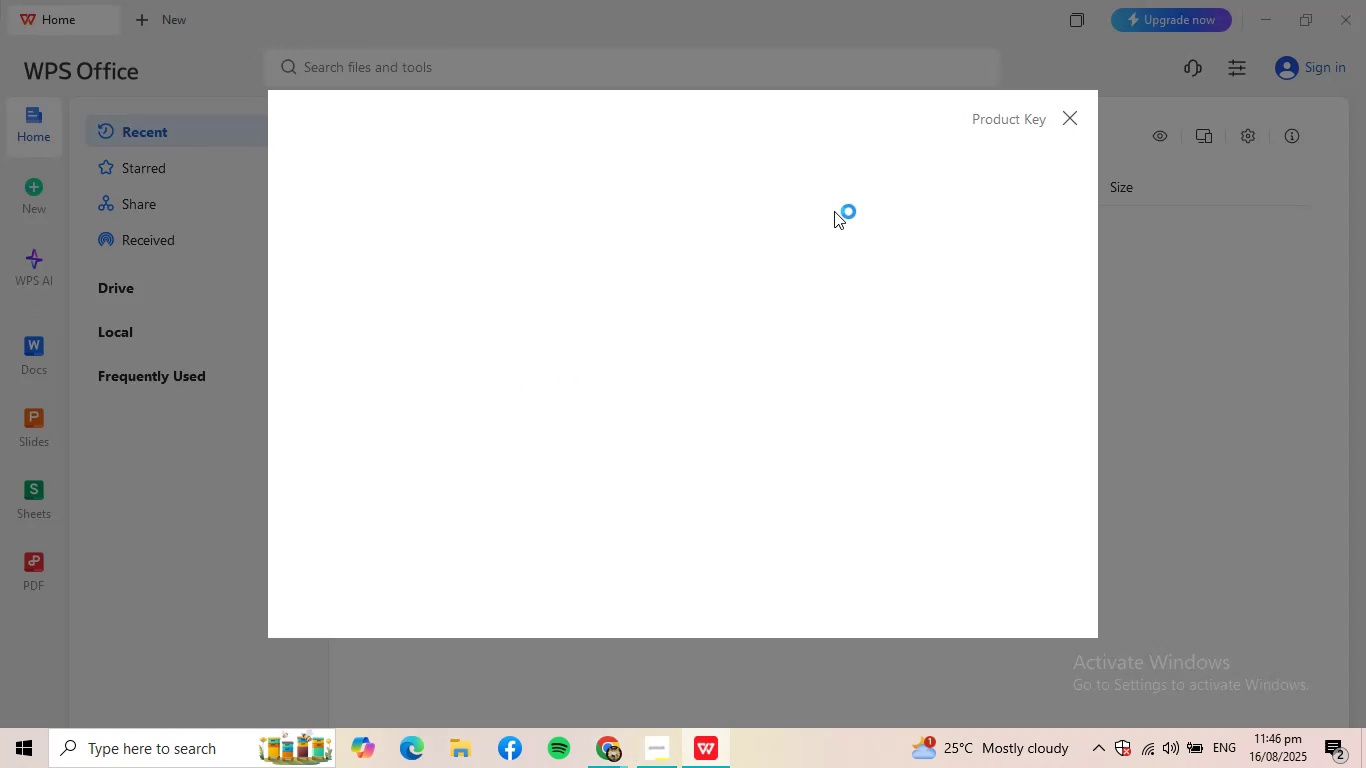 
left_click([1069, 122])
 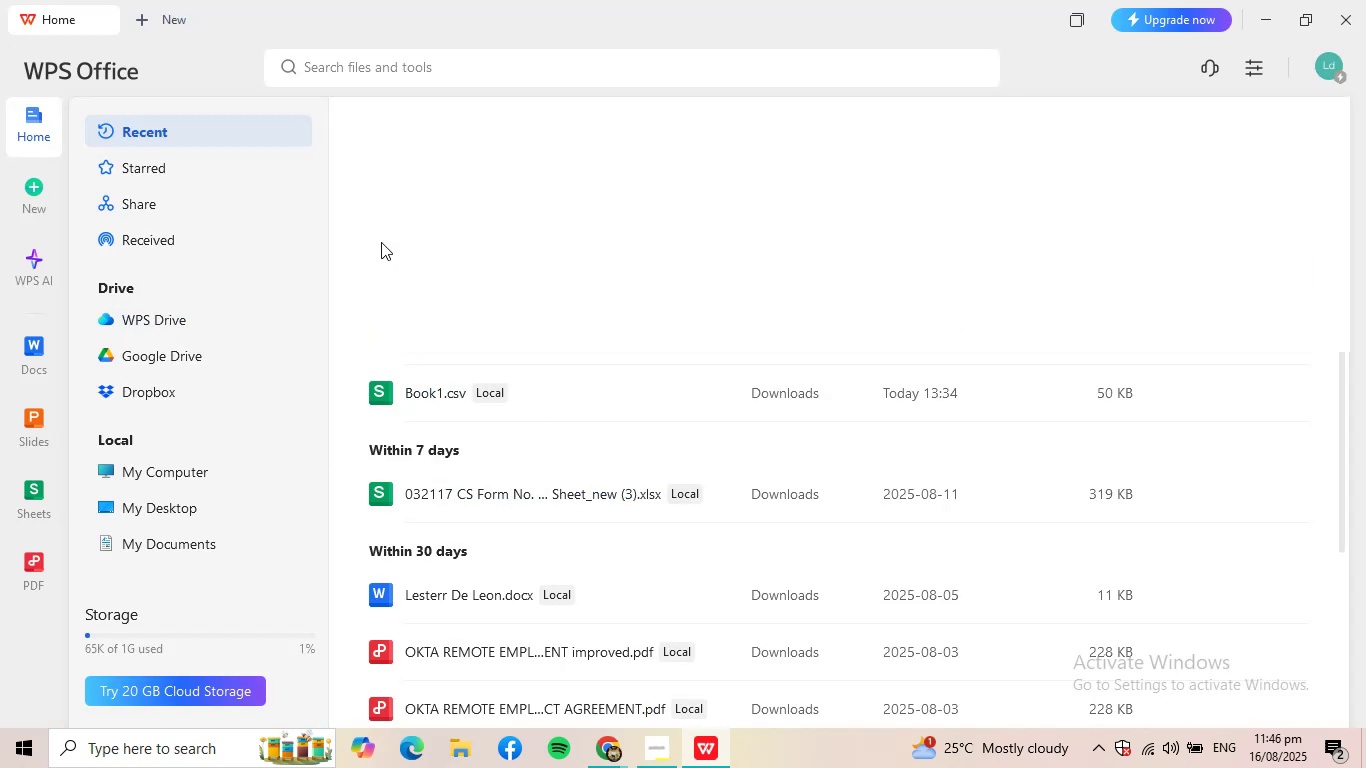 
wait(5.67)
 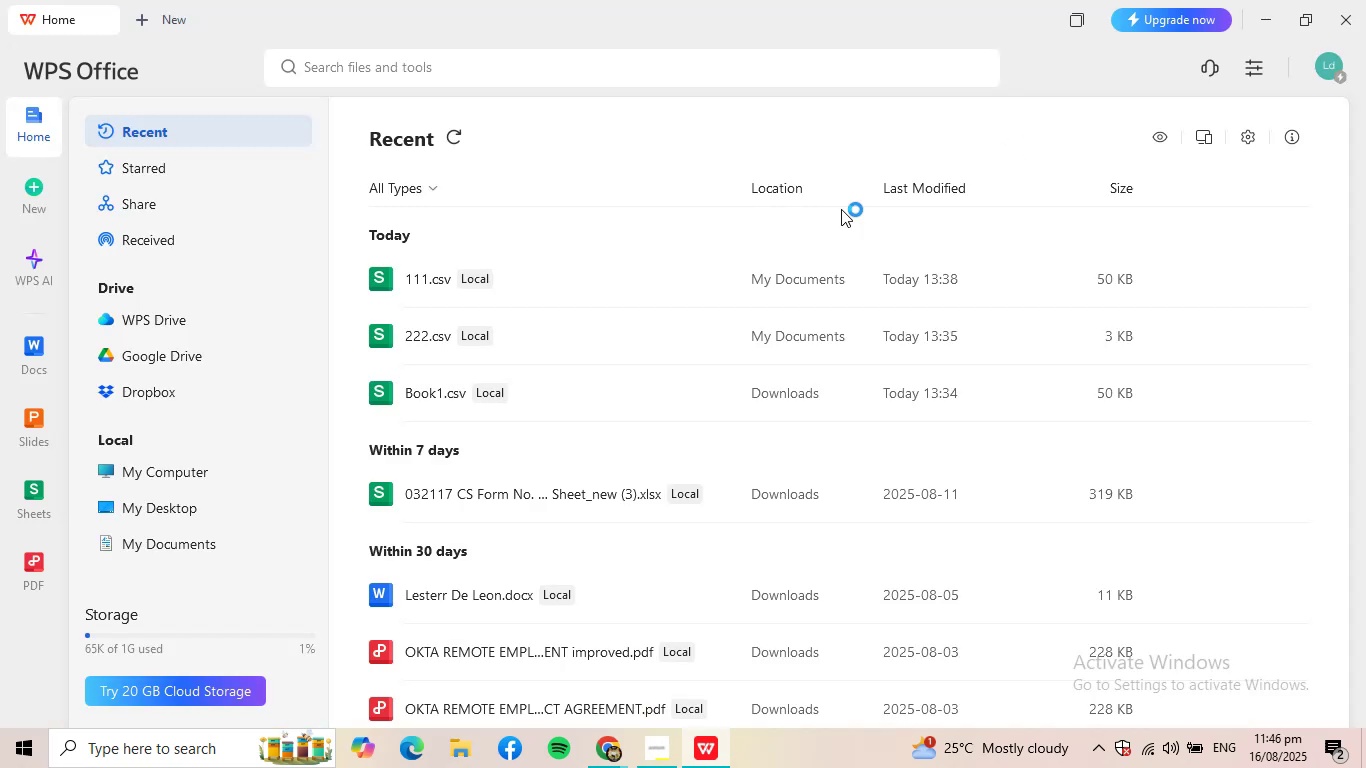 
double_click([419, 479])
 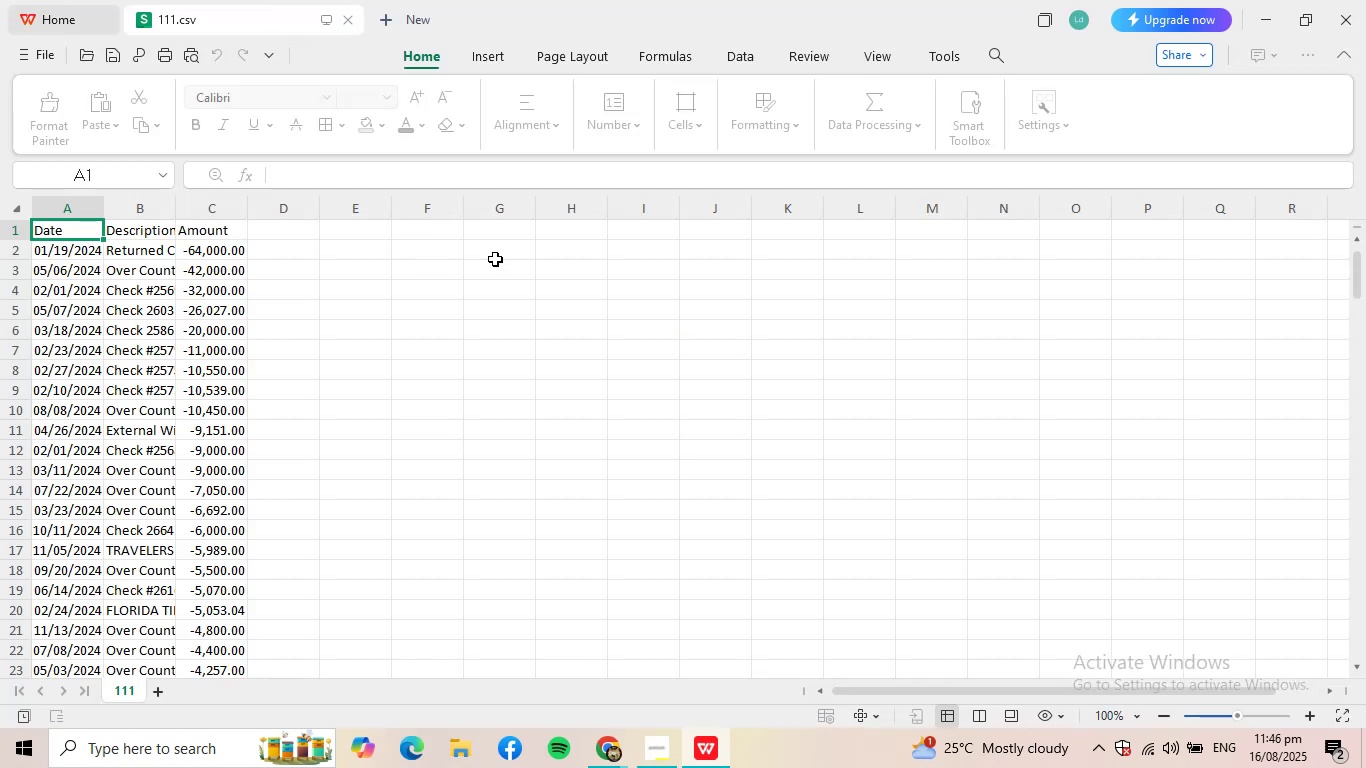 
scroll: coordinate [332, 394], scroll_direction: down, amount: 1.0
 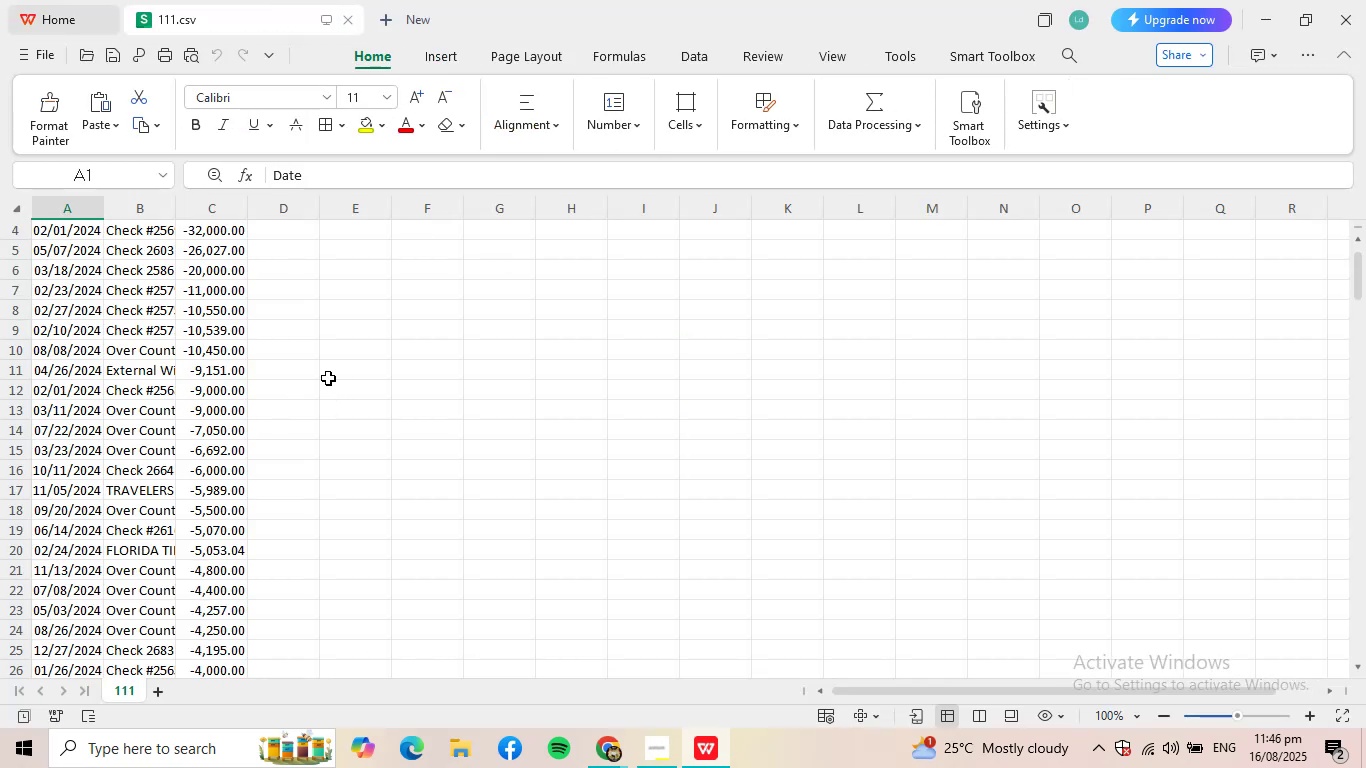 
scroll: coordinate [268, 363], scroll_direction: up, amount: 7.0
 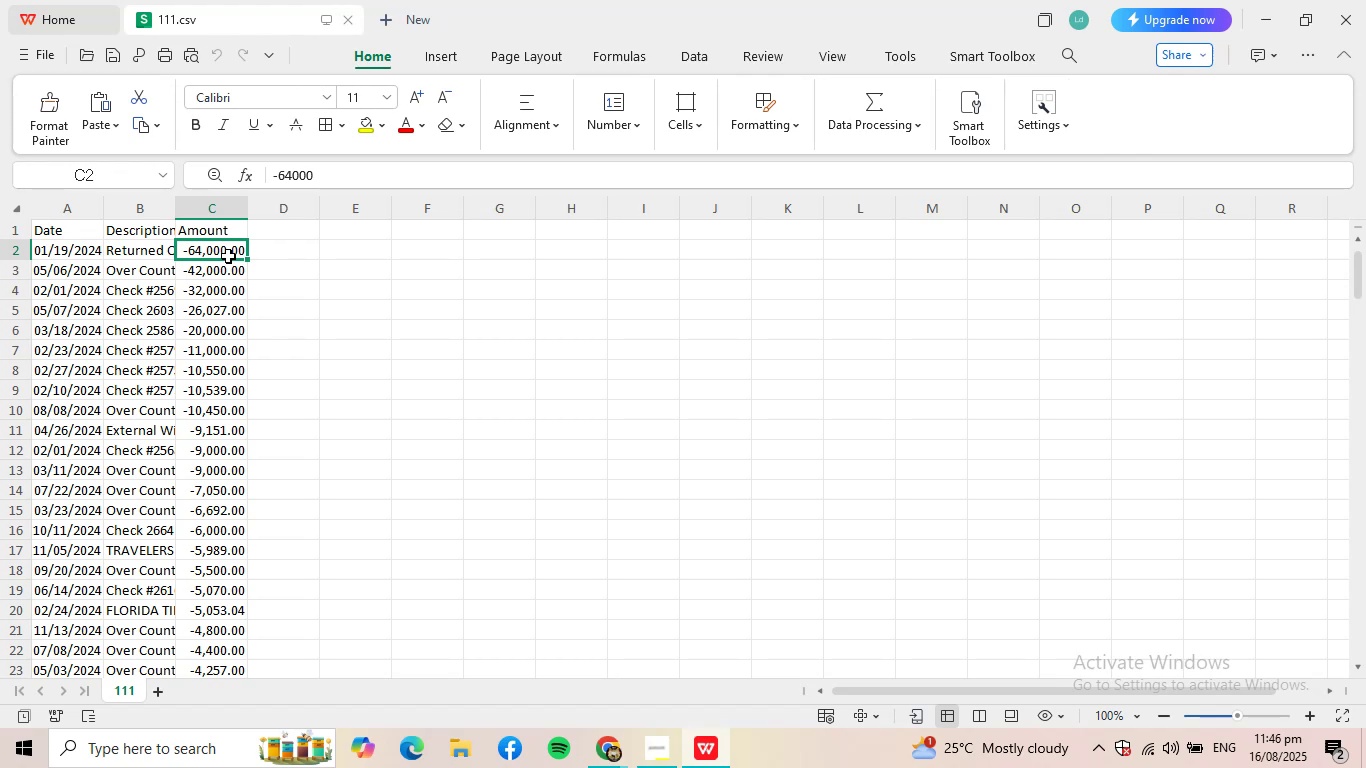 
hold_key(key=ControlLeft, duration=1.19)
scroll: coordinate [233, 400], scroll_direction: down, amount: 5.0
 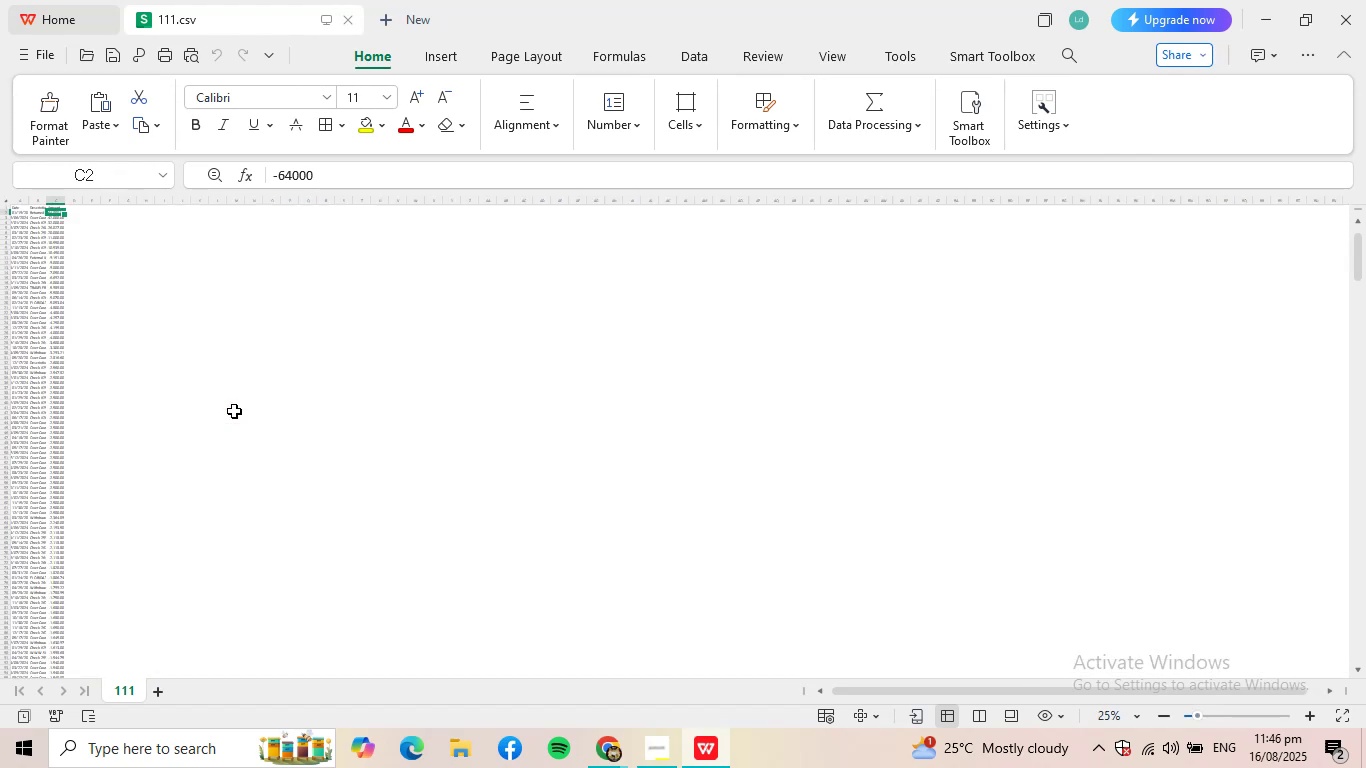 
hold_key(key=ControlLeft, duration=1.11)
scroll: coordinate [234, 408], scroll_direction: up, amount: 6.0
 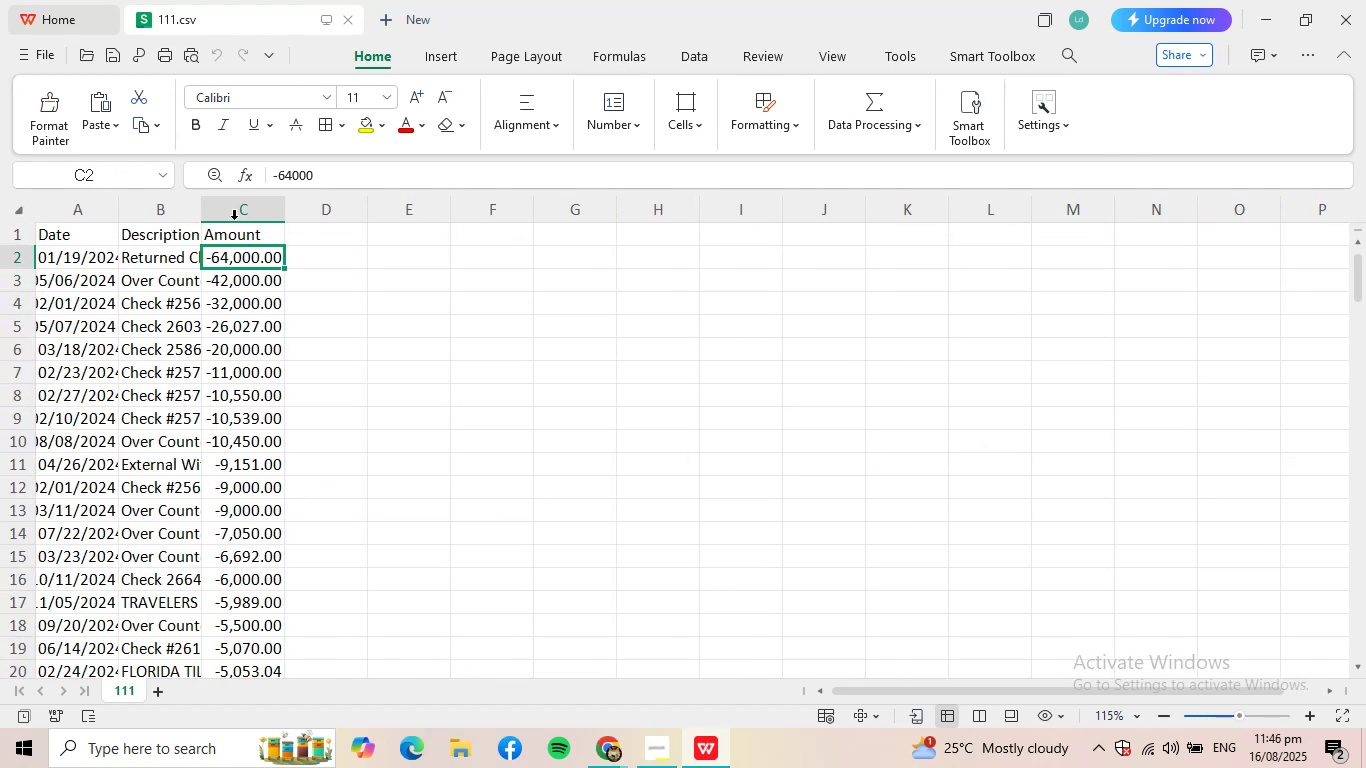 
left_click([236, 219])
 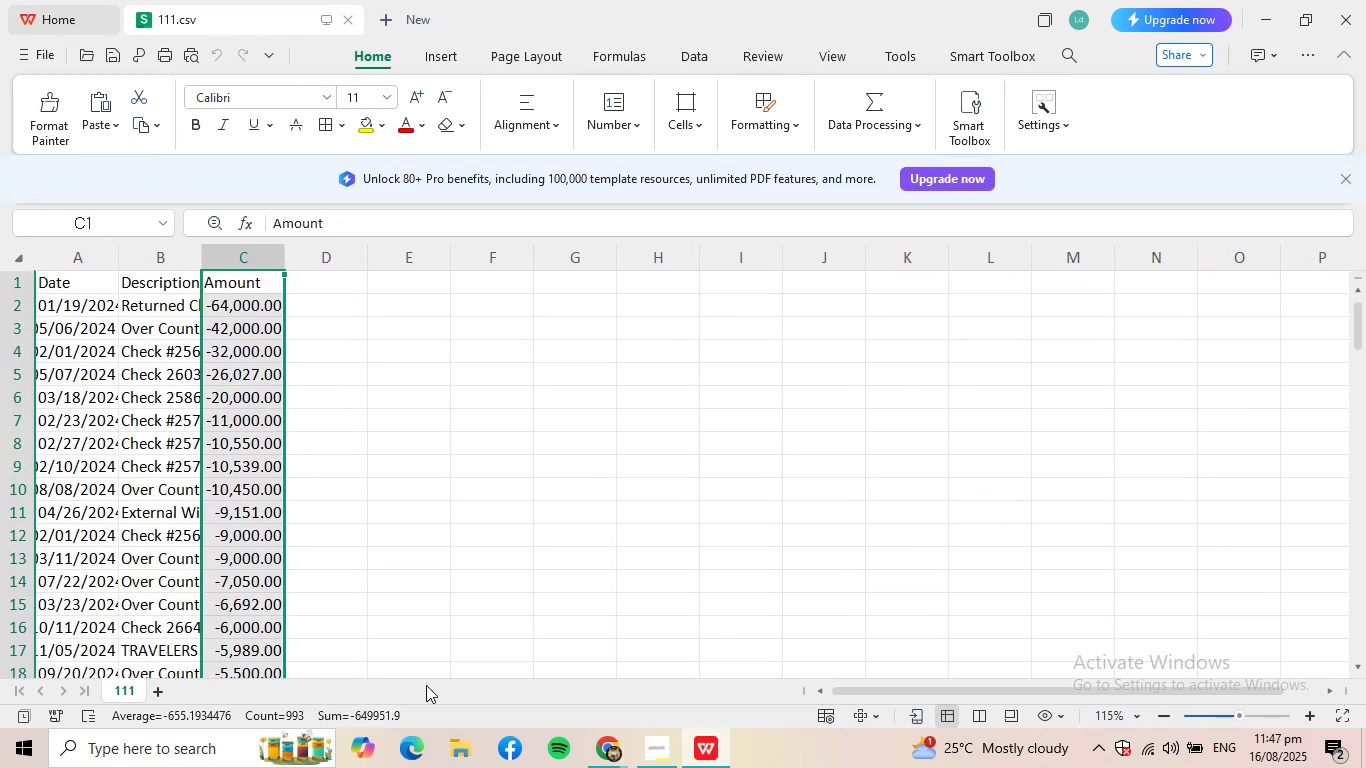 
wait(5.23)
 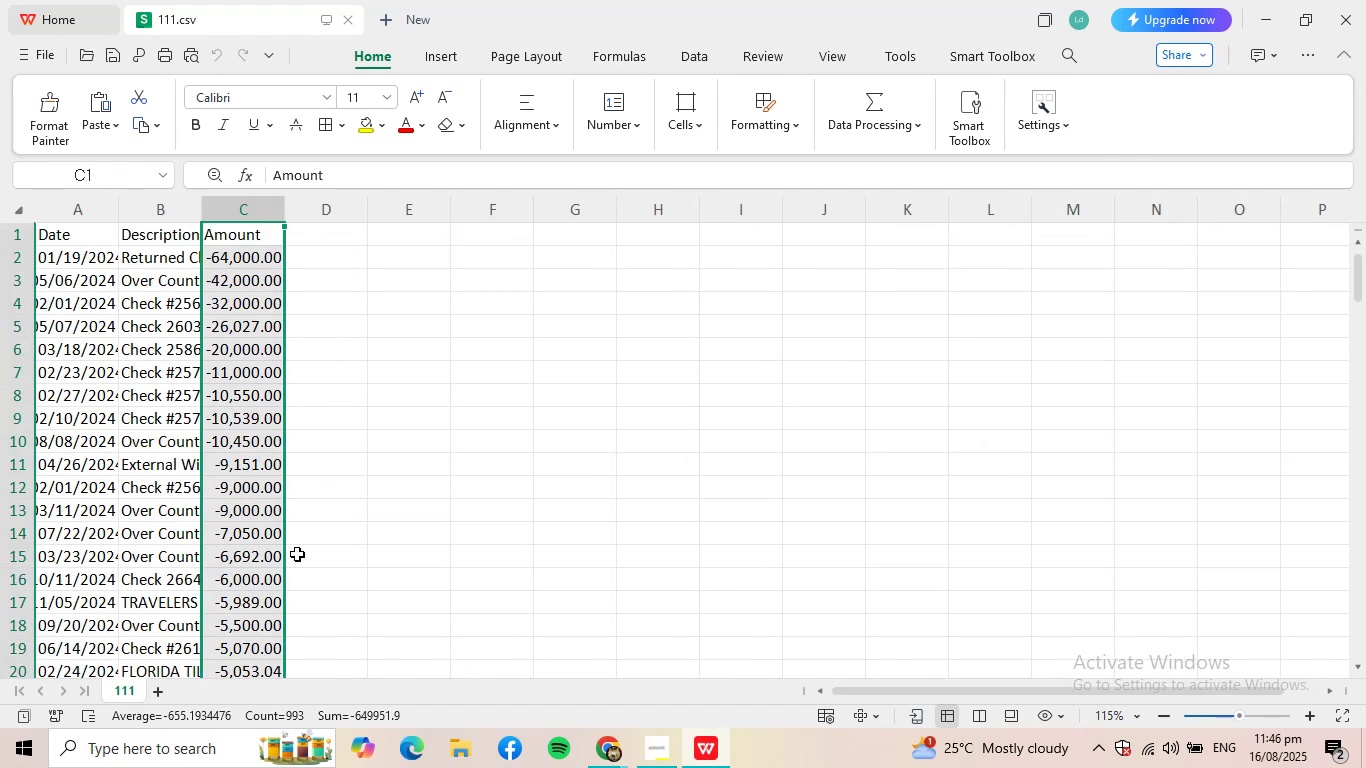 
scroll: coordinate [394, 605], scroll_direction: down, amount: 18.0
 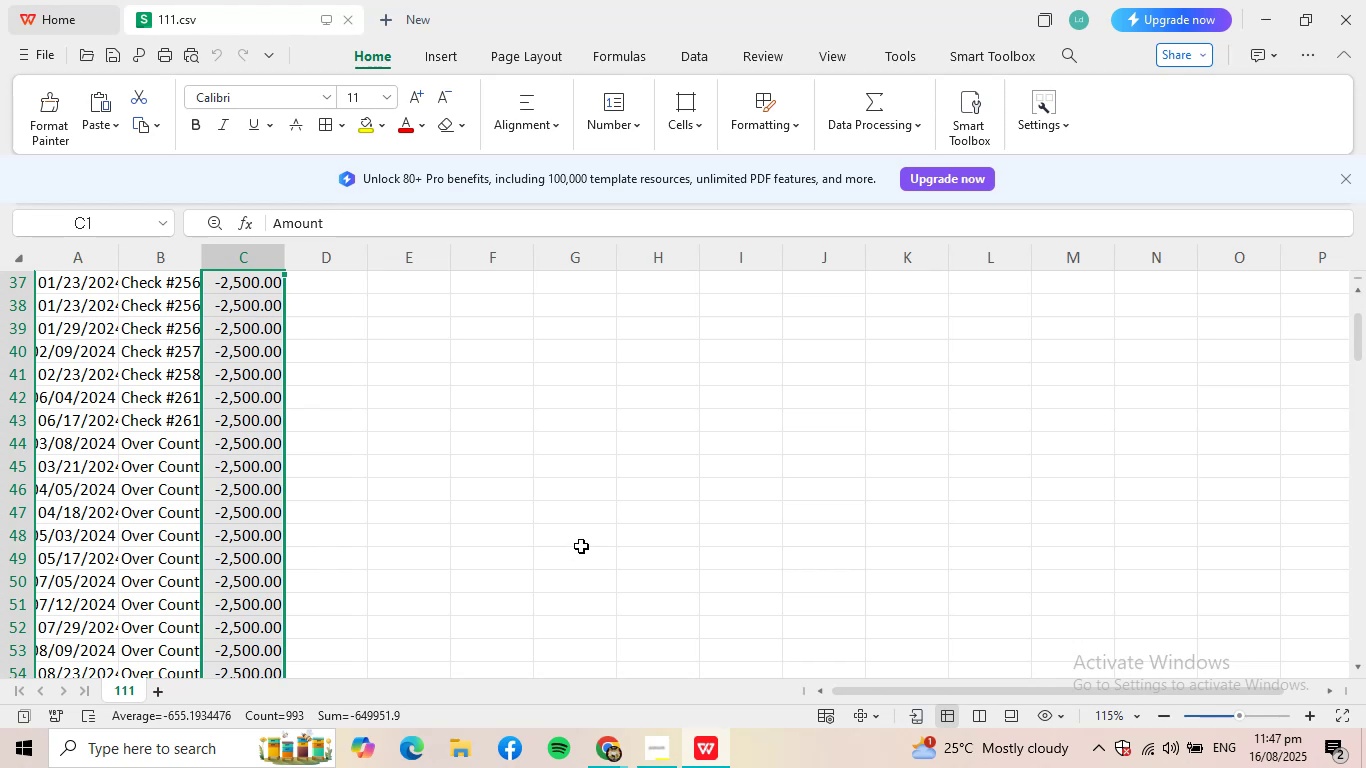 
scroll: coordinate [490, 576], scroll_direction: up, amount: 6.0
 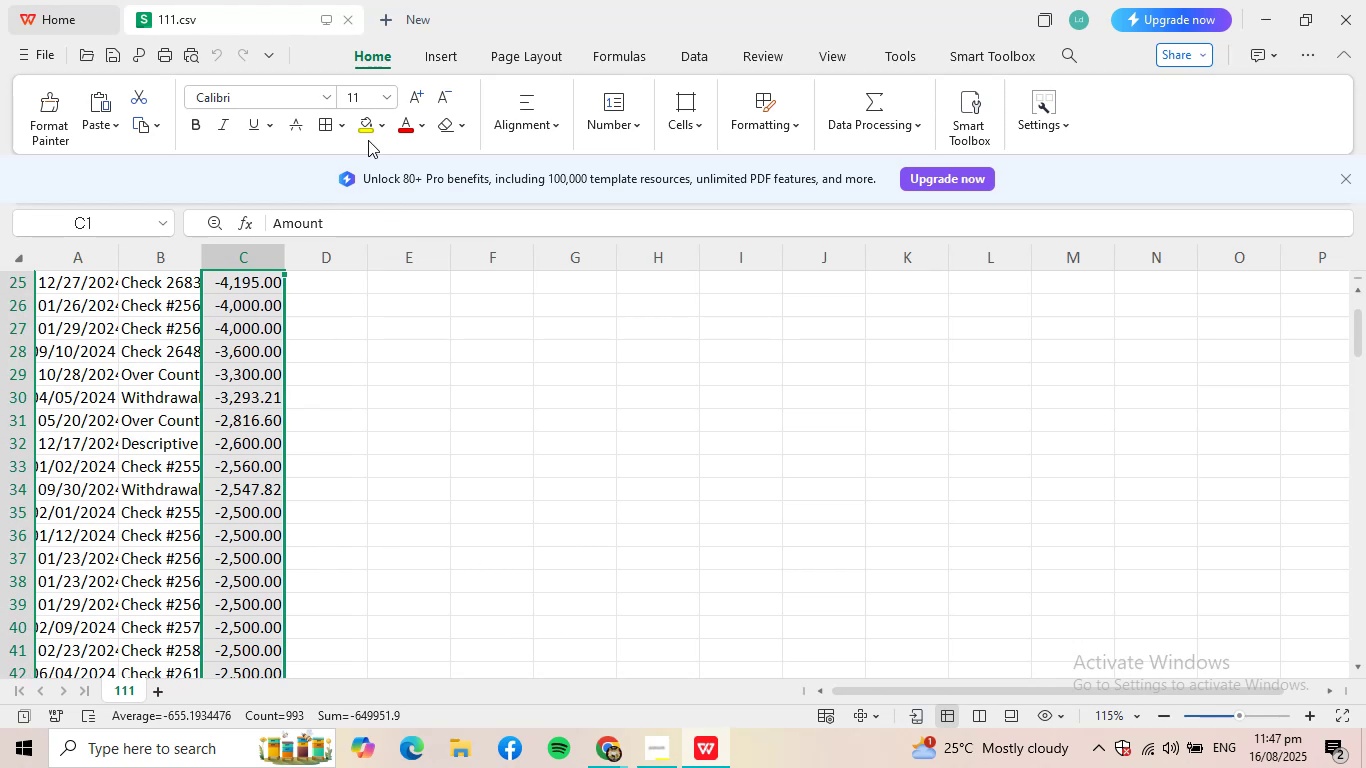 
left_click([379, 22])
 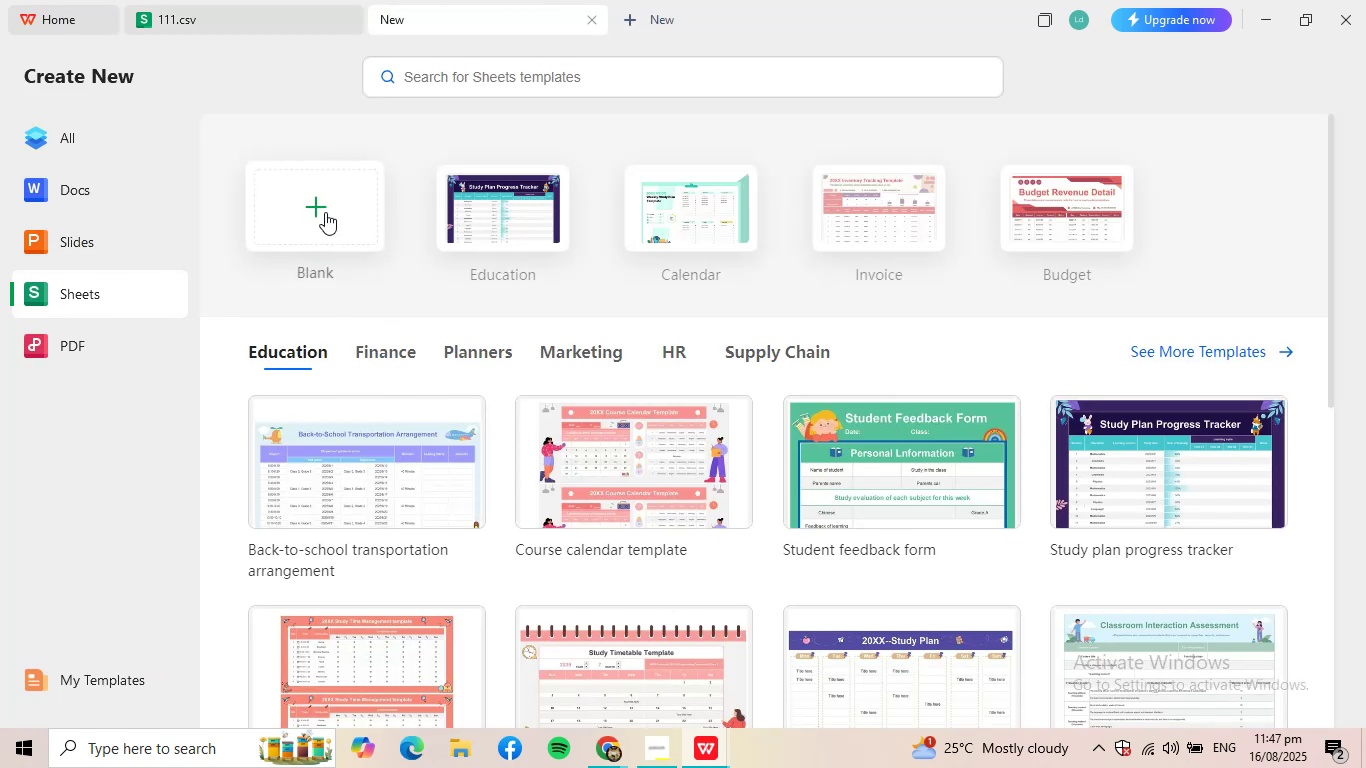 
scroll: coordinate [449, 320], scroll_direction: up, amount: 2.0
 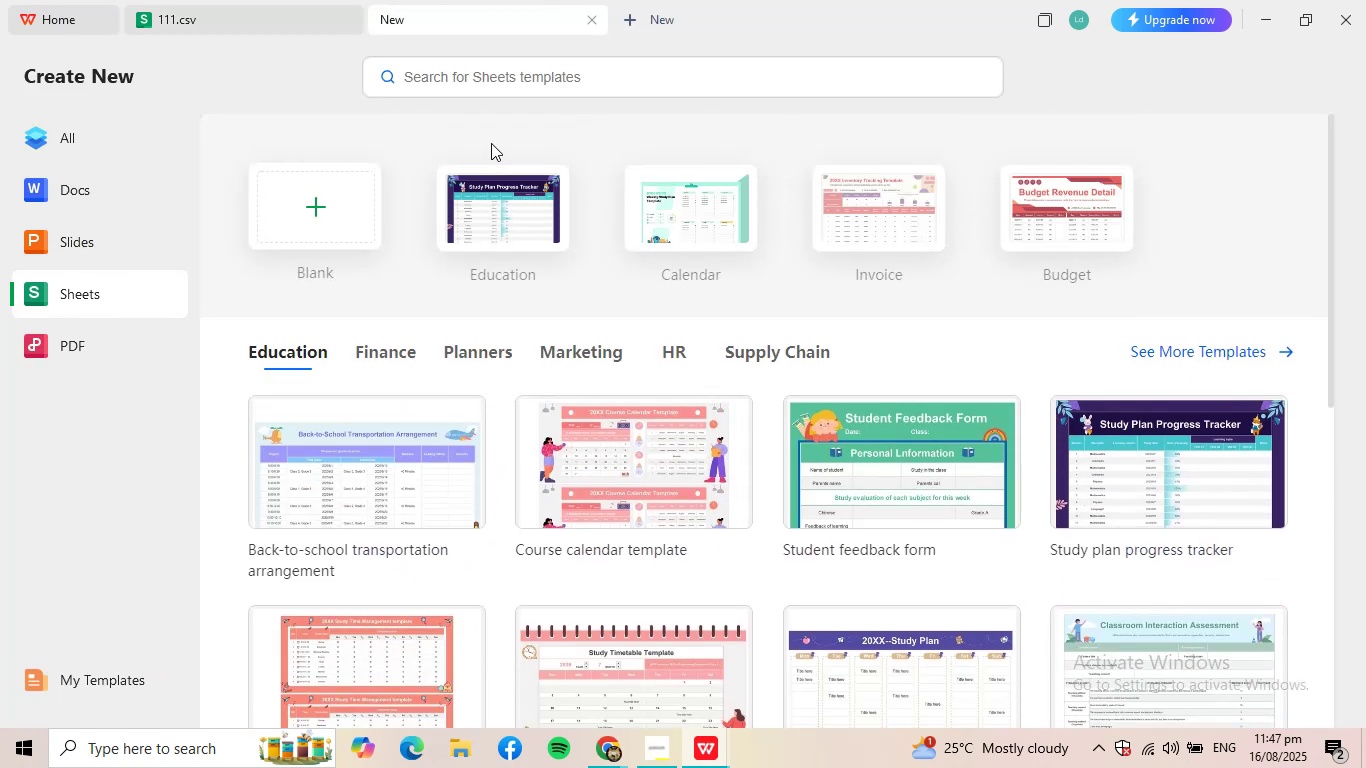 
key(Control+ControlLeft)
 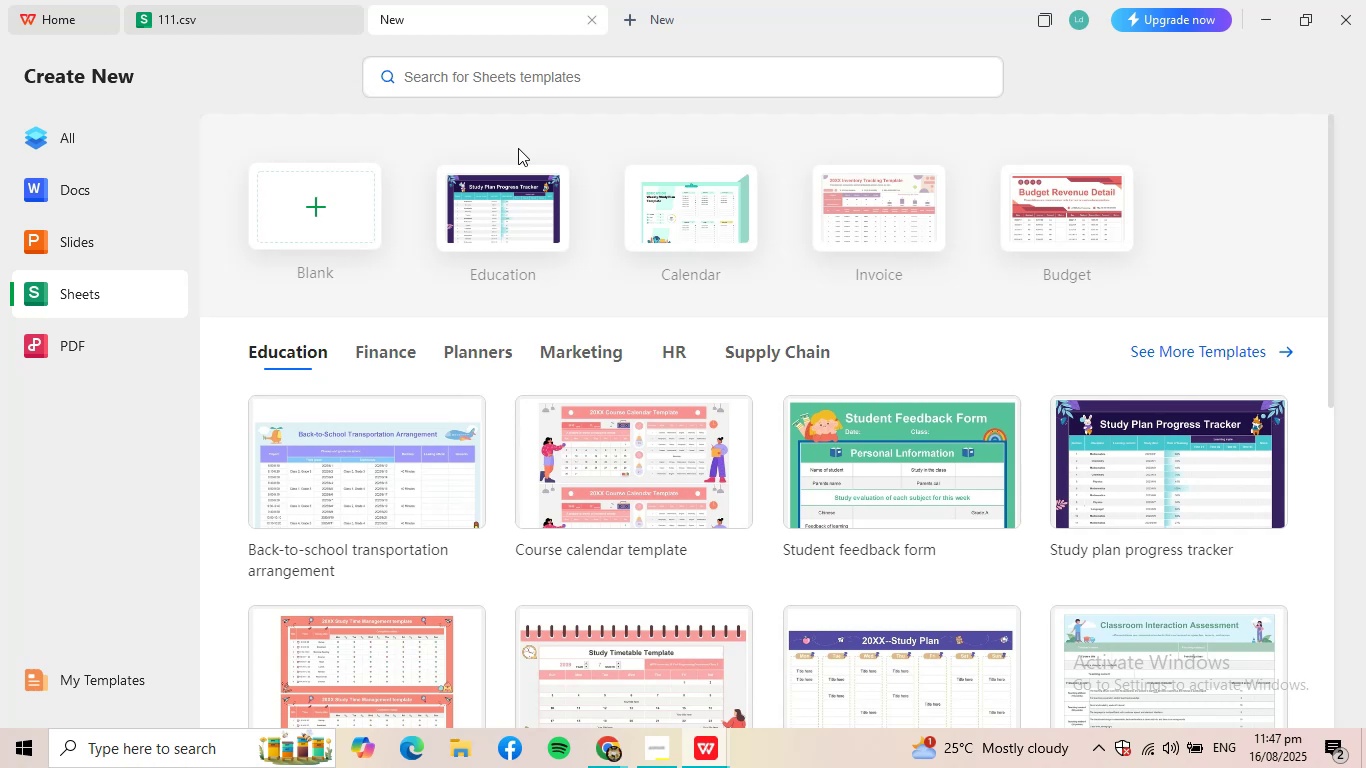 
key(Control+W)
 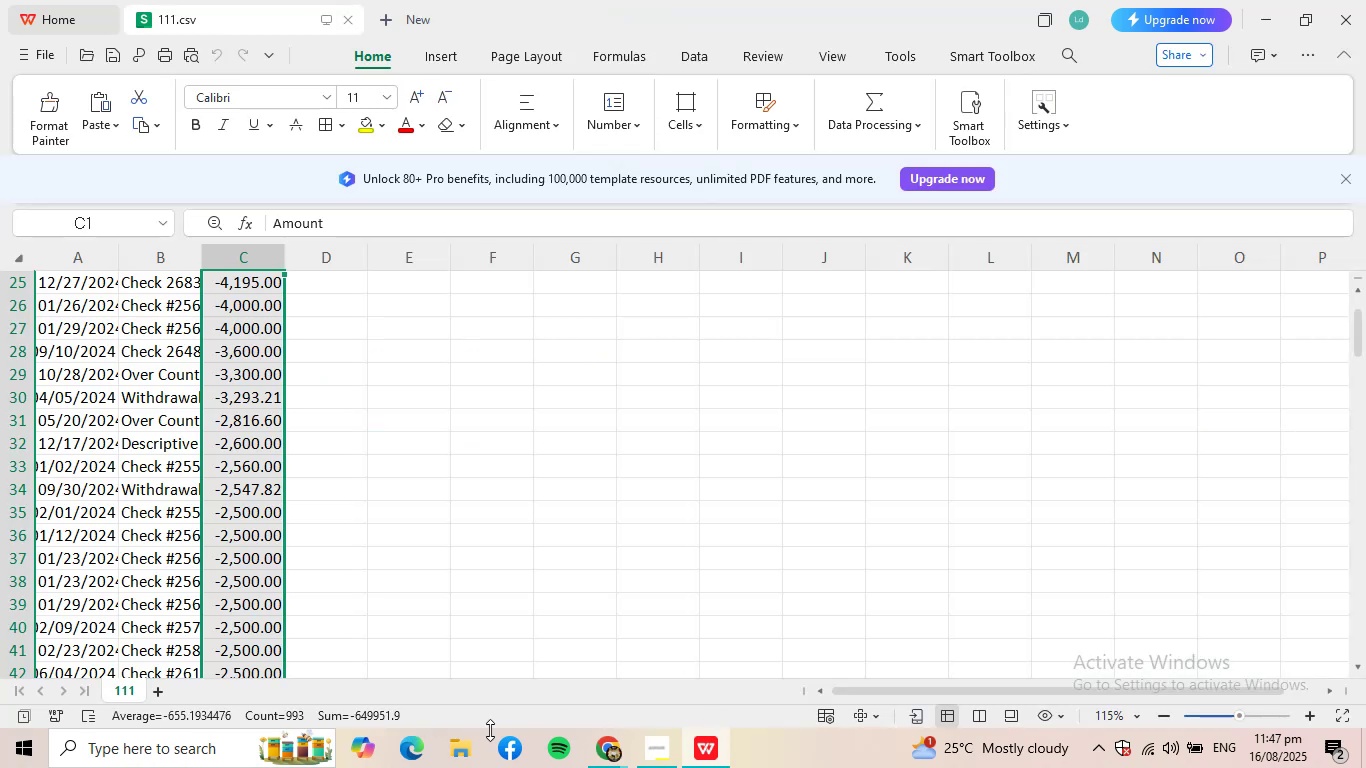 
left_click([461, 747])
 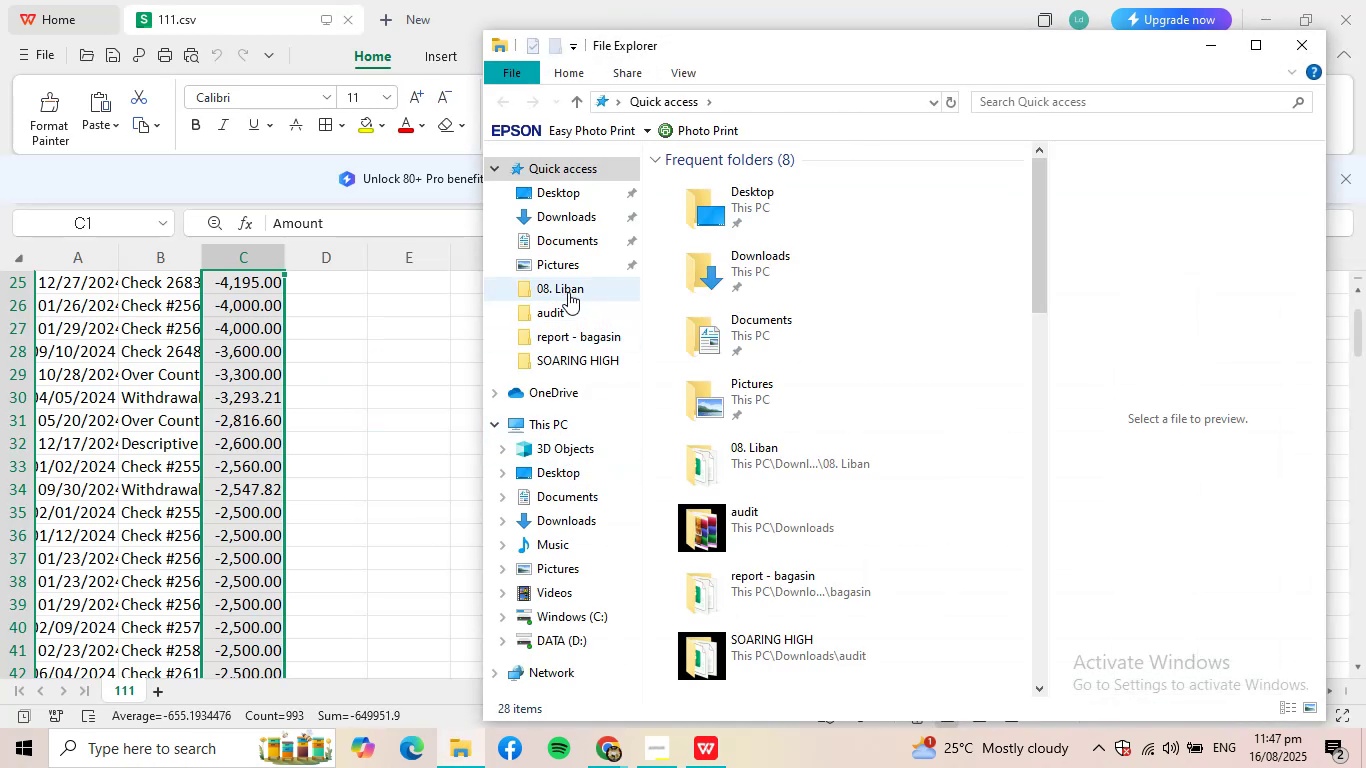 
left_click([577, 232])
 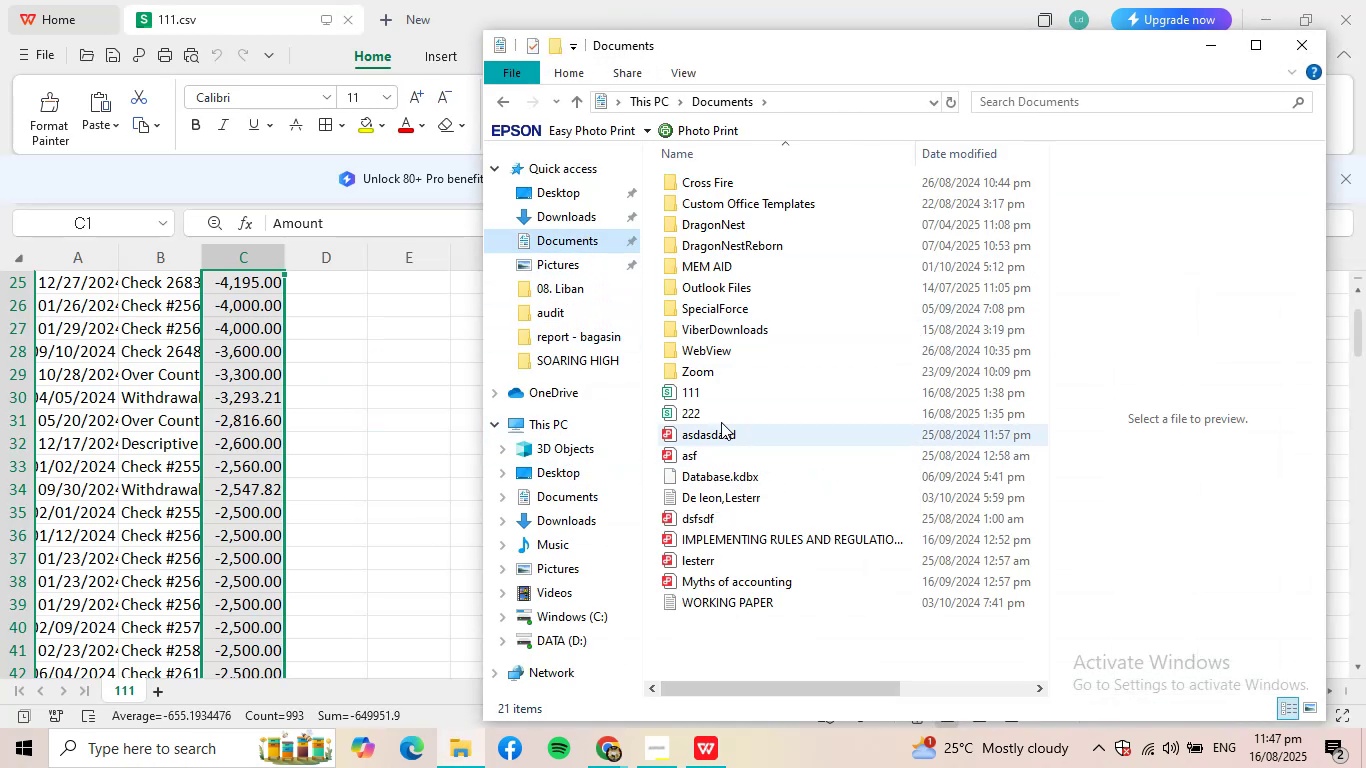 
double_click([721, 409])
 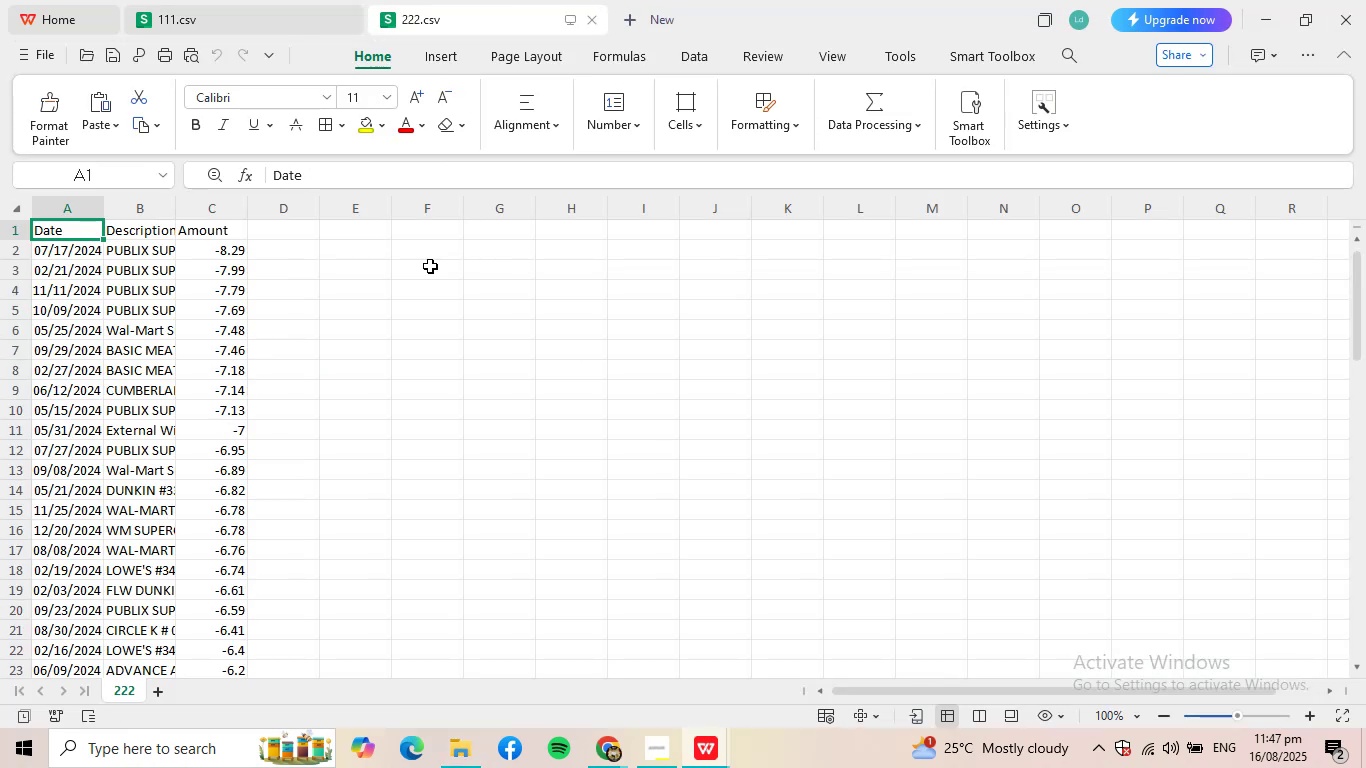 
left_click([234, 241])
 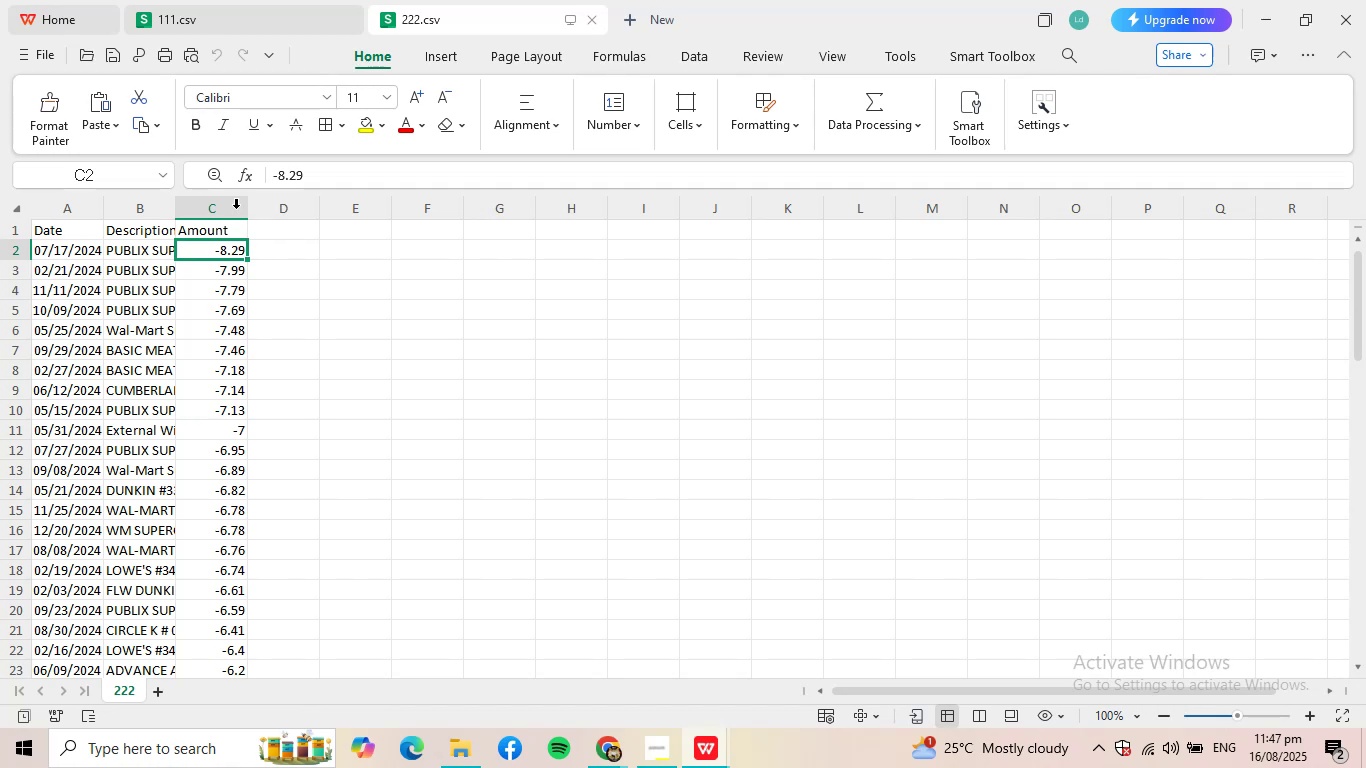 
left_click([236, 207])
 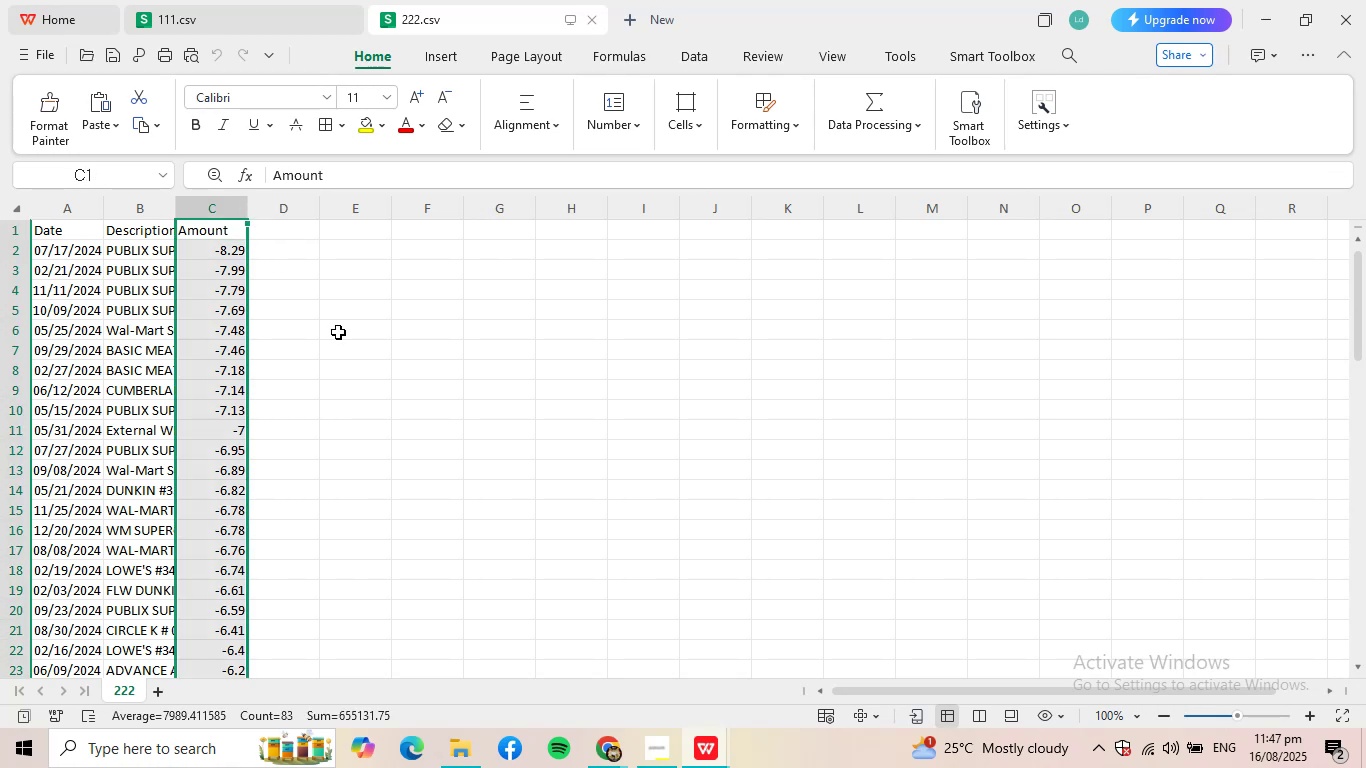 
scroll: coordinate [338, 334], scroll_direction: down, amount: 16.0
 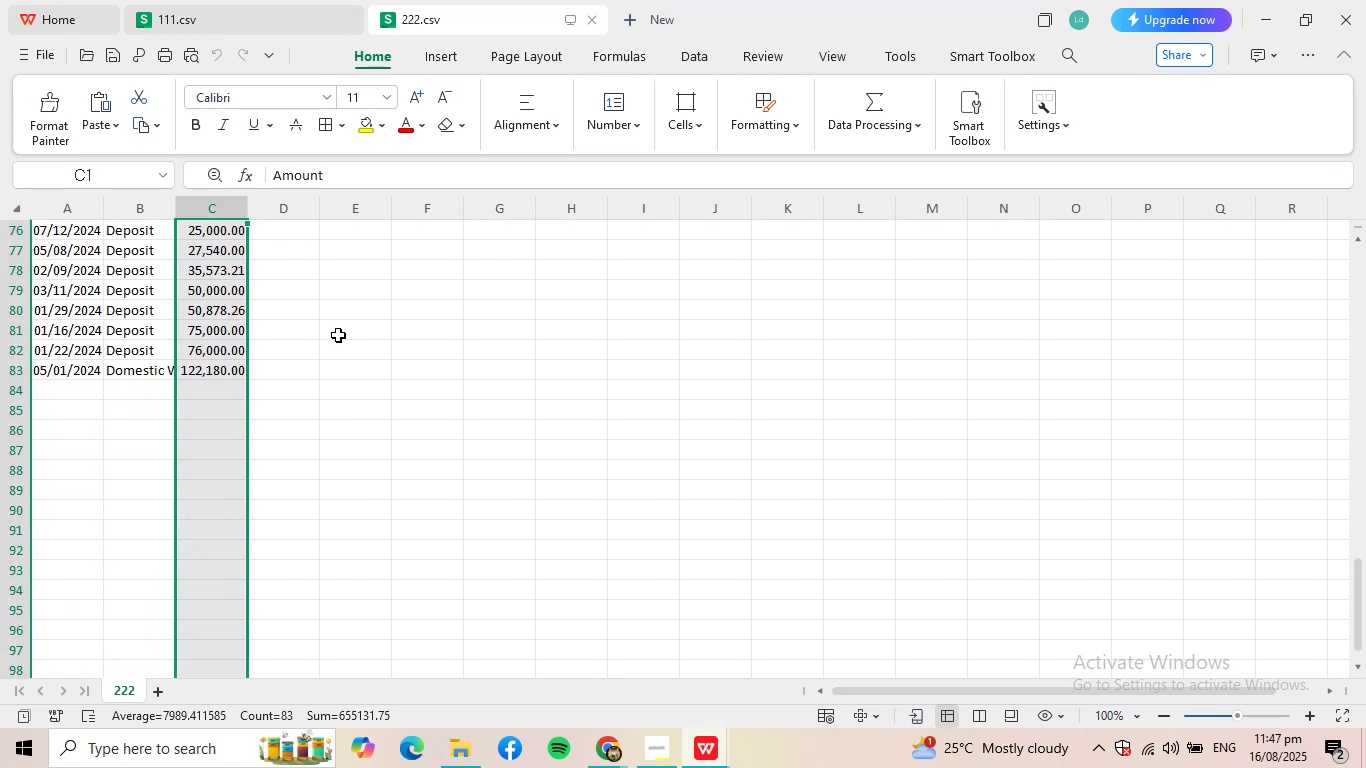 
scroll: coordinate [255, 300], scroll_direction: up, amount: 28.0
 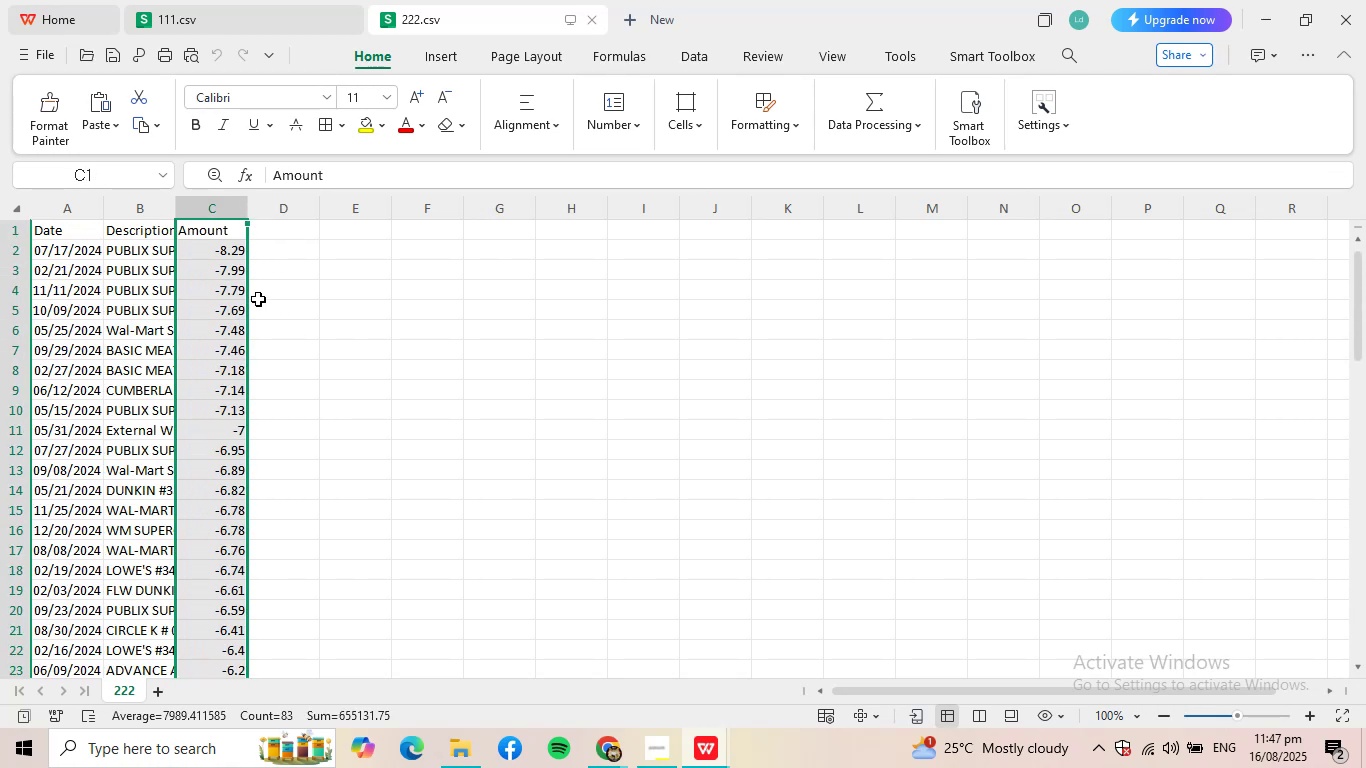 
key(Control+C)
 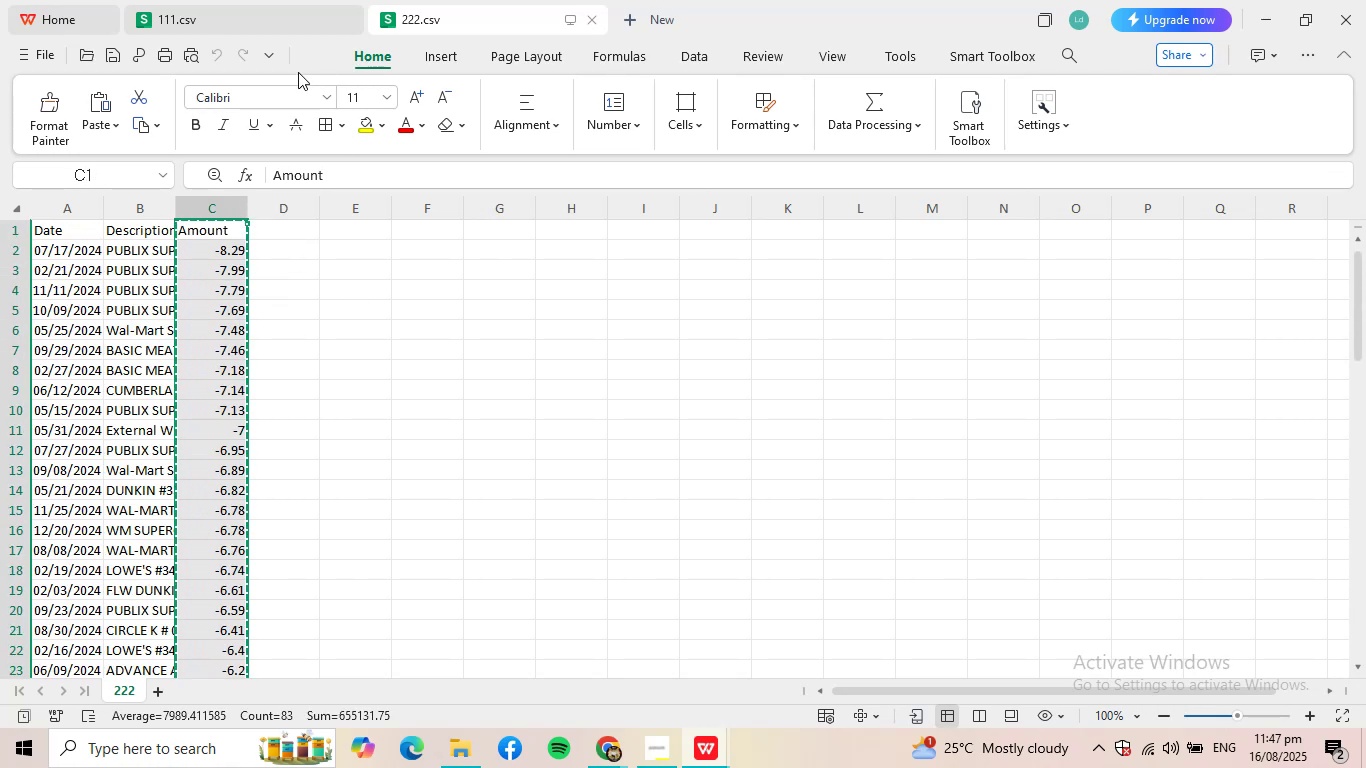 
left_click([297, 8])
 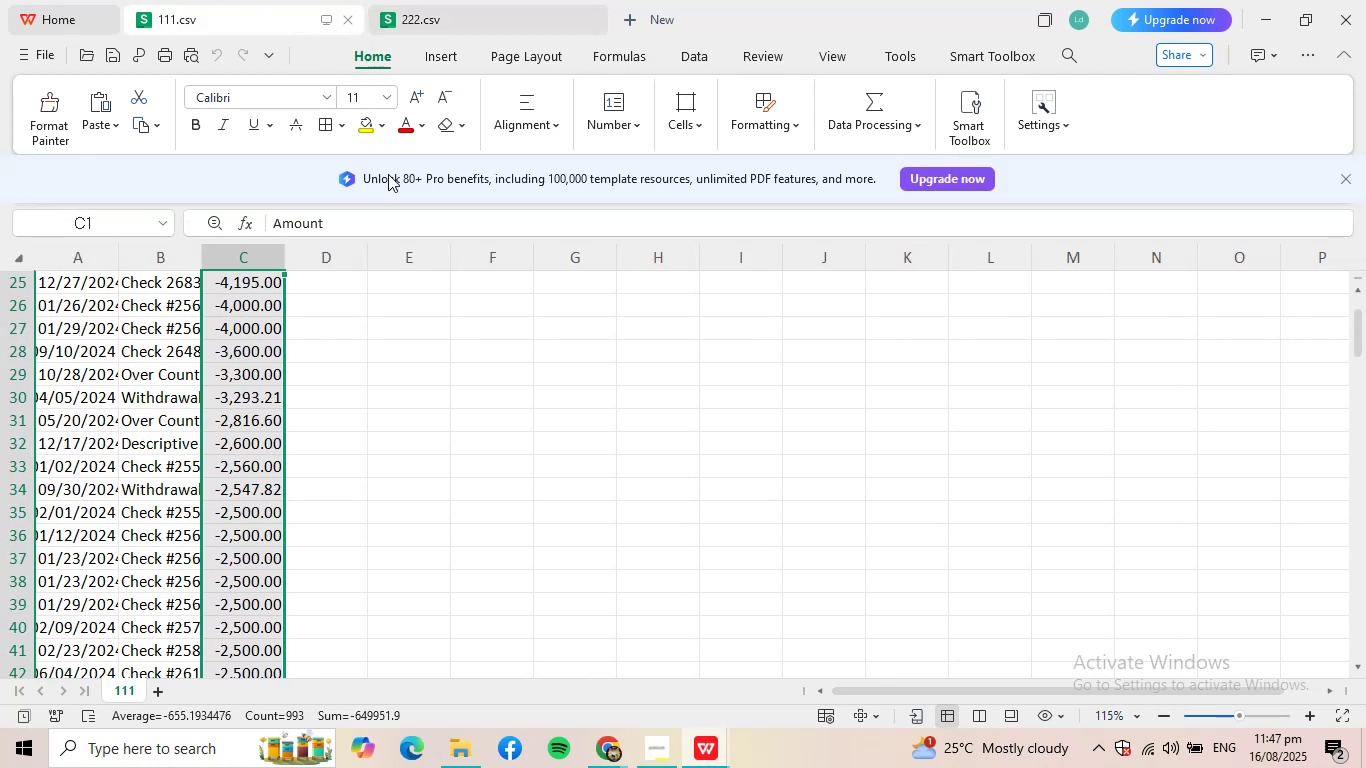 
scroll: coordinate [1137, 370], scroll_direction: down, amount: 40.0
 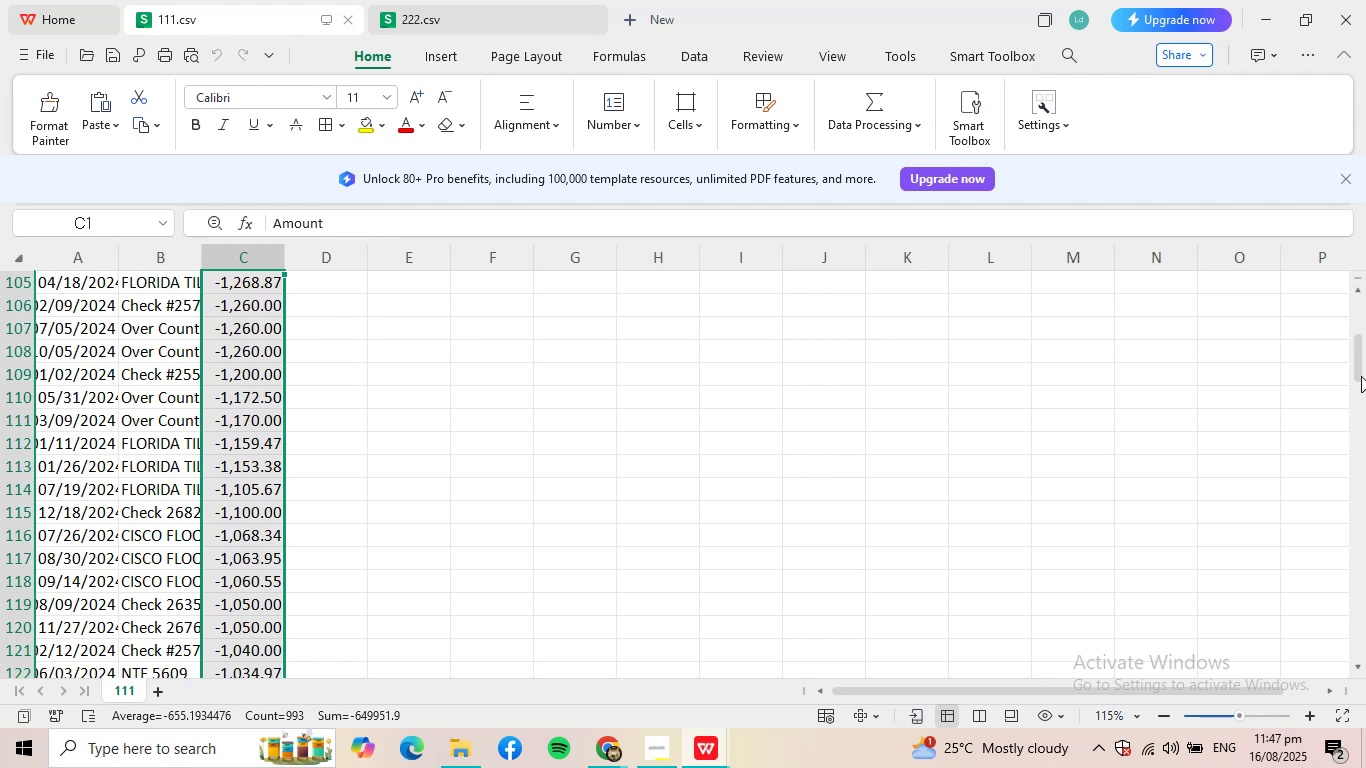 
left_click_drag(start_coordinate=[1360, 369], to_coordinate=[1355, 672])
 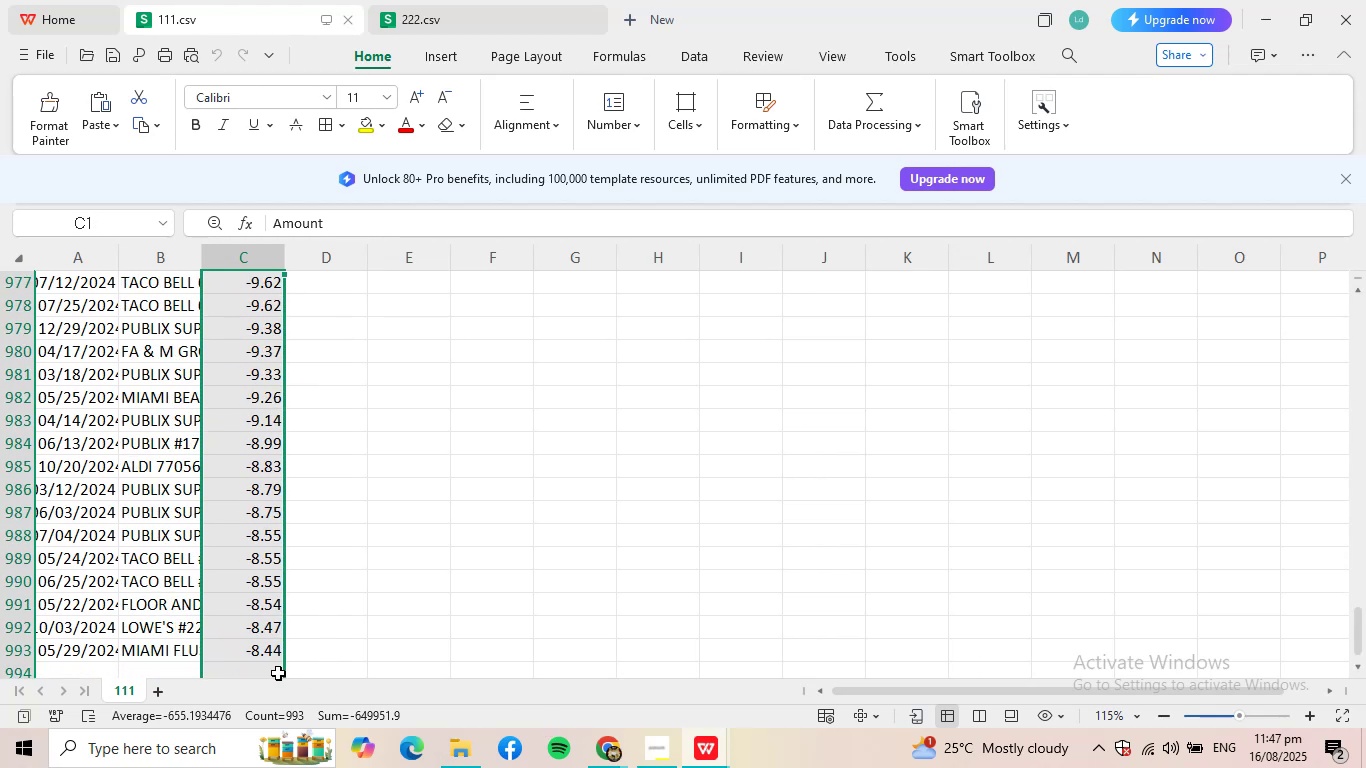 
left_click([278, 673])
 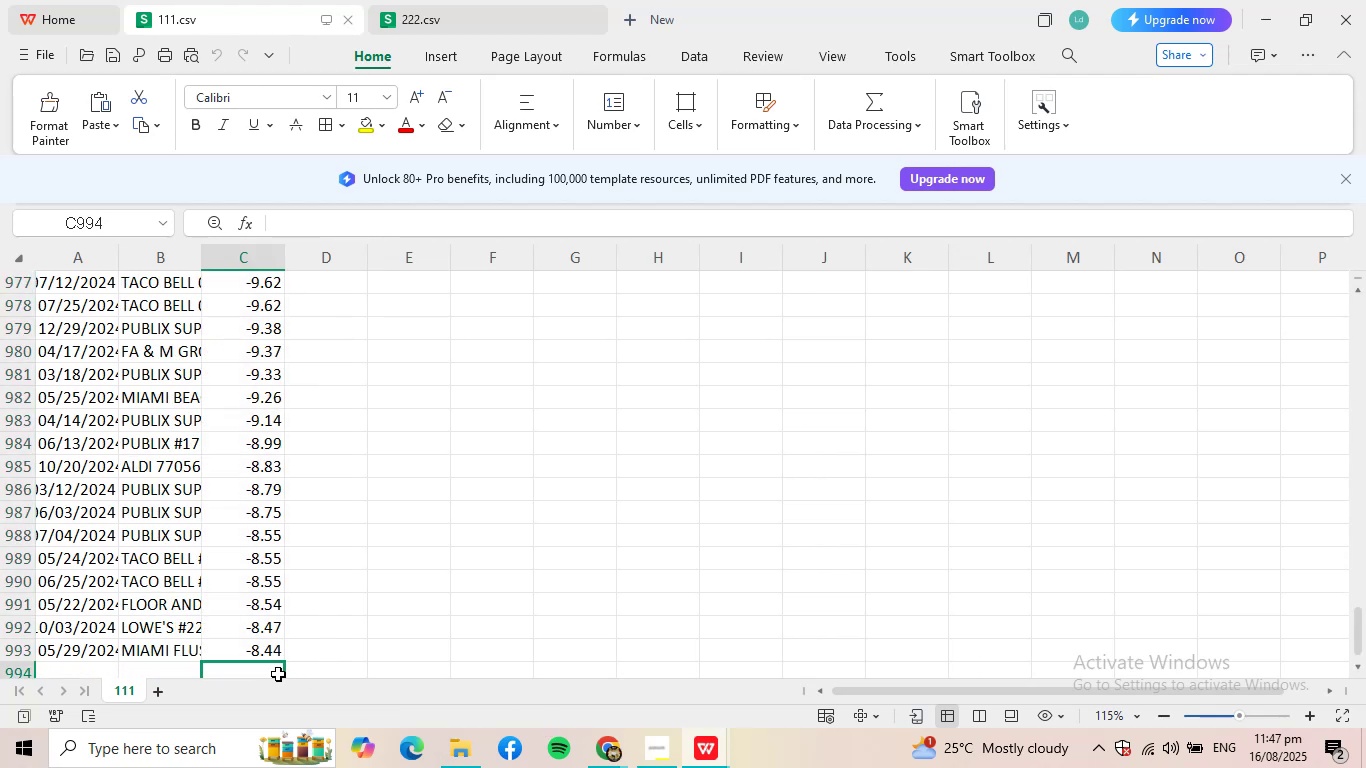 
key(Control+ControlLeft)
 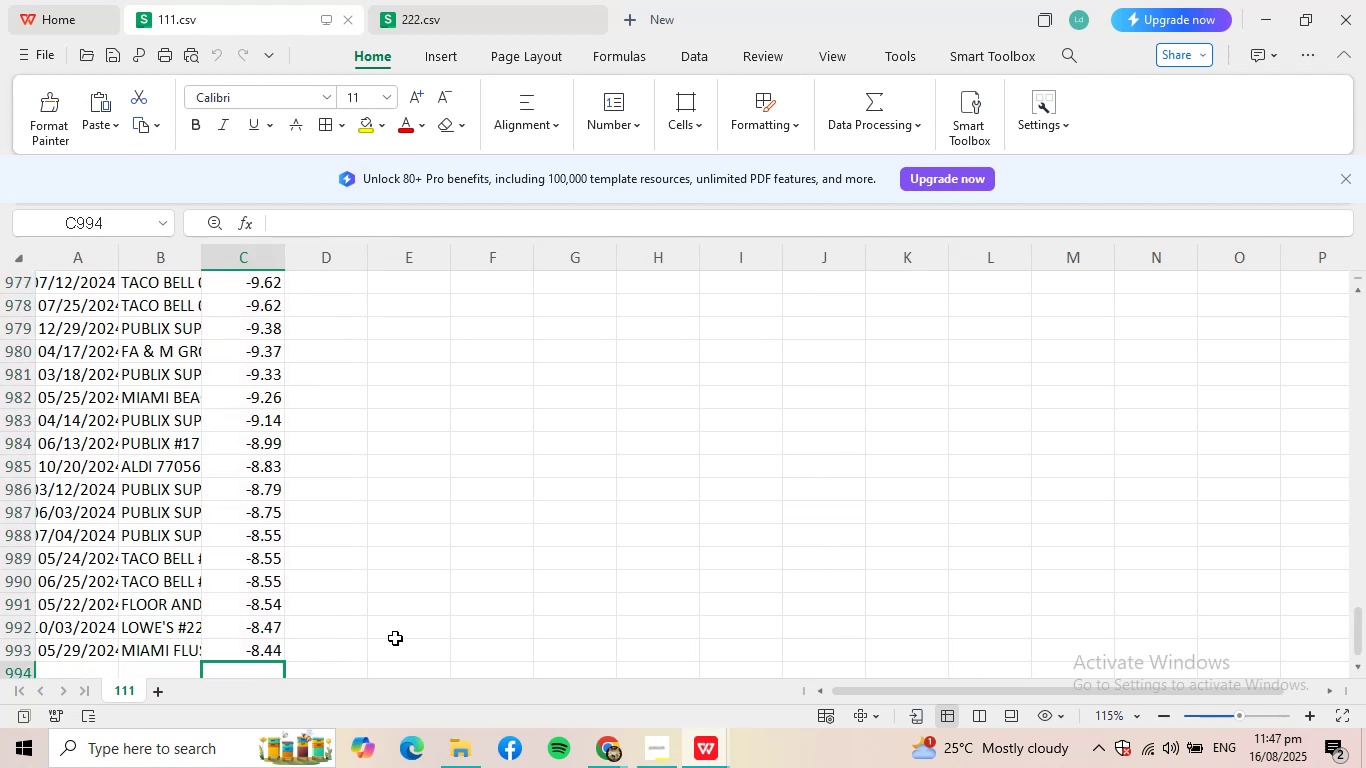 
key(Control+V)
 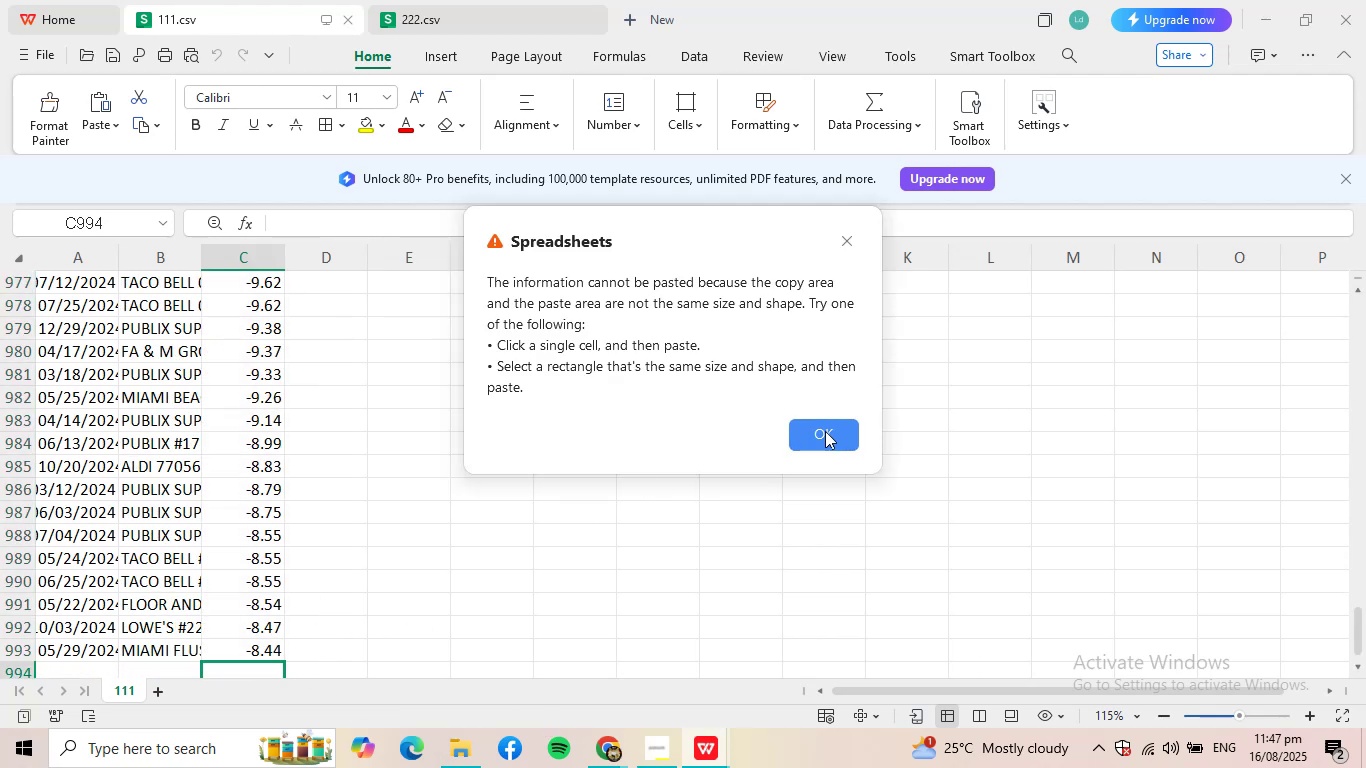 
wait(5.96)
 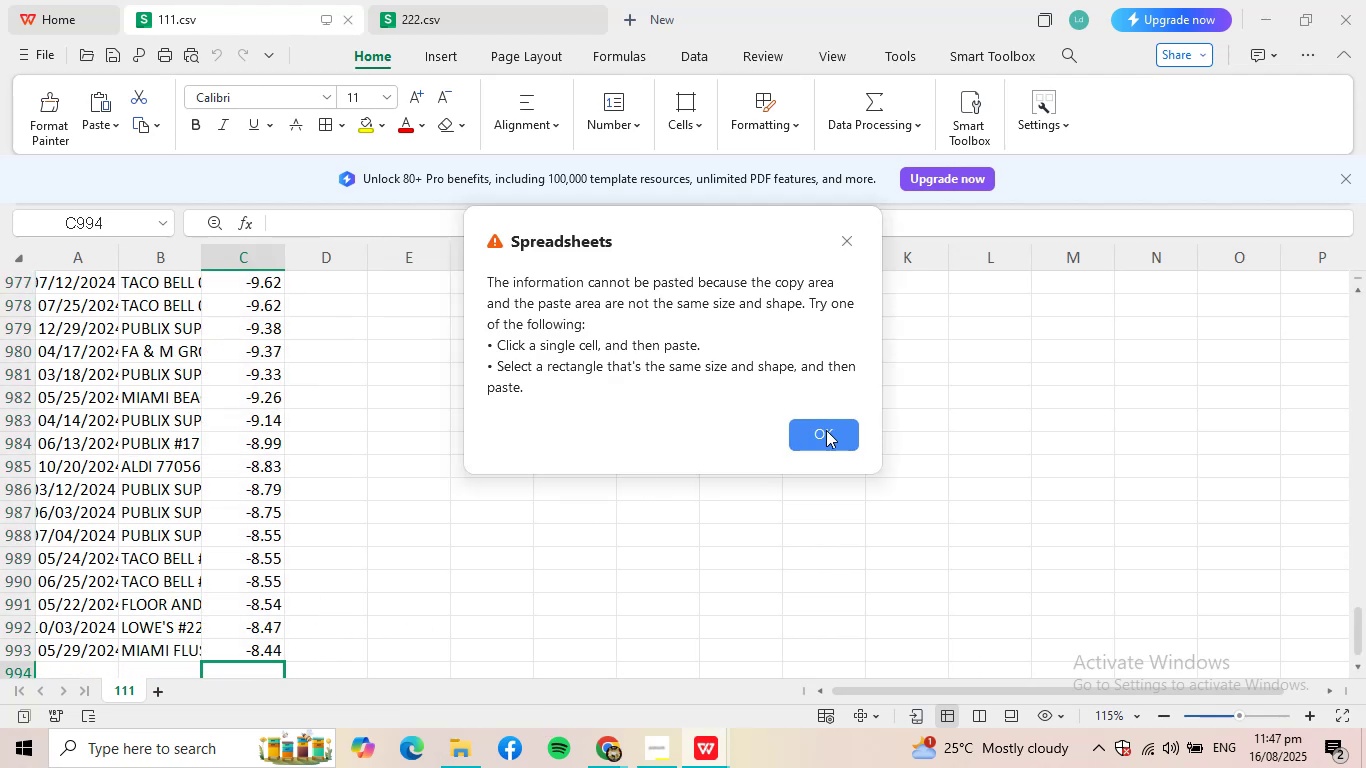 
left_click([825, 431])
 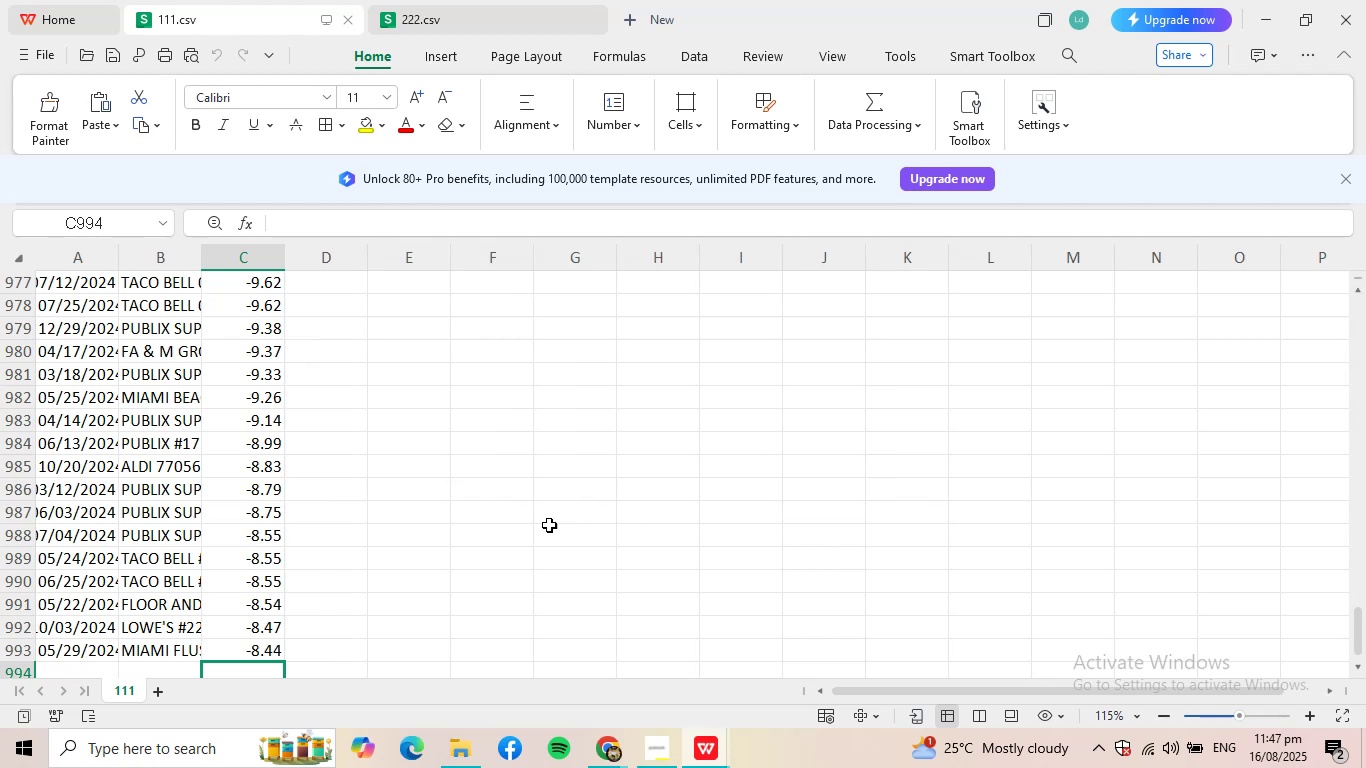 
scroll: coordinate [542, 524], scroll_direction: down, amount: 3.0
 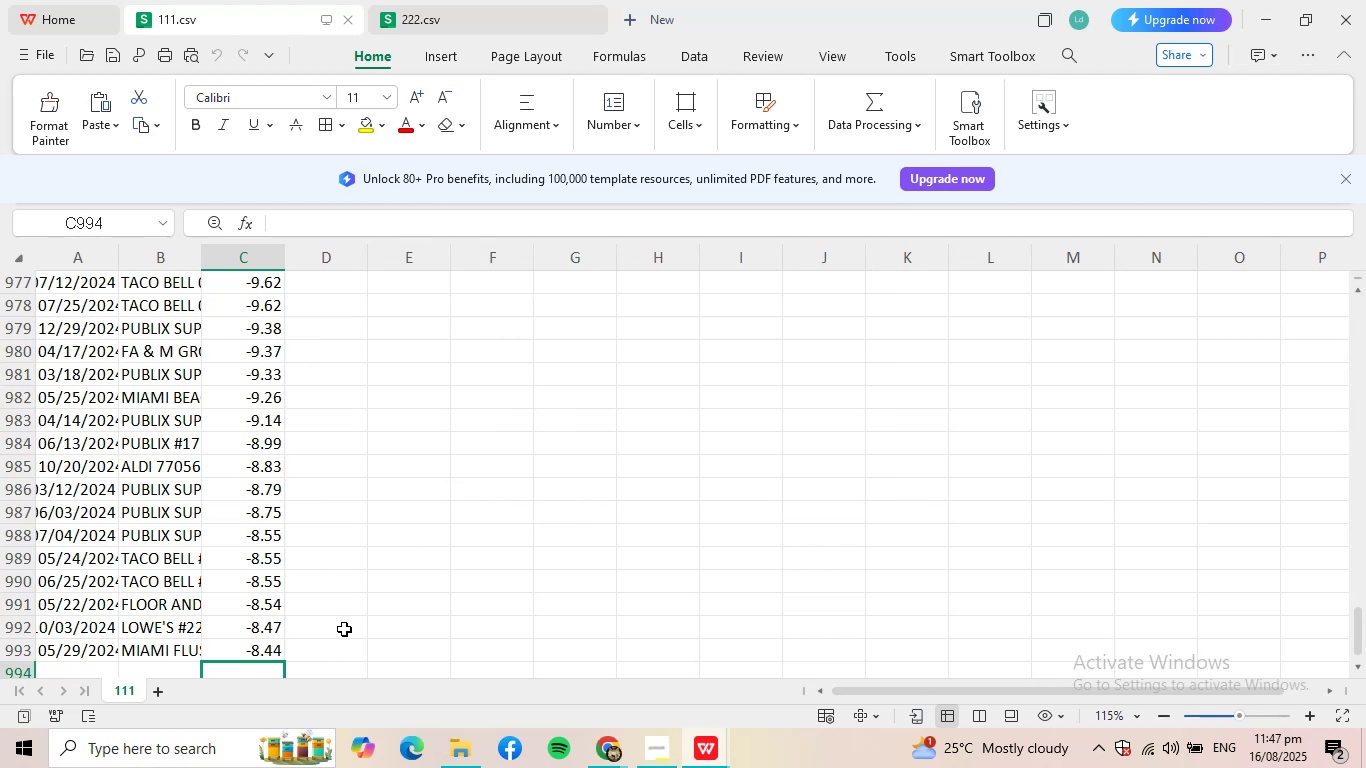 
left_click([380, 601])
 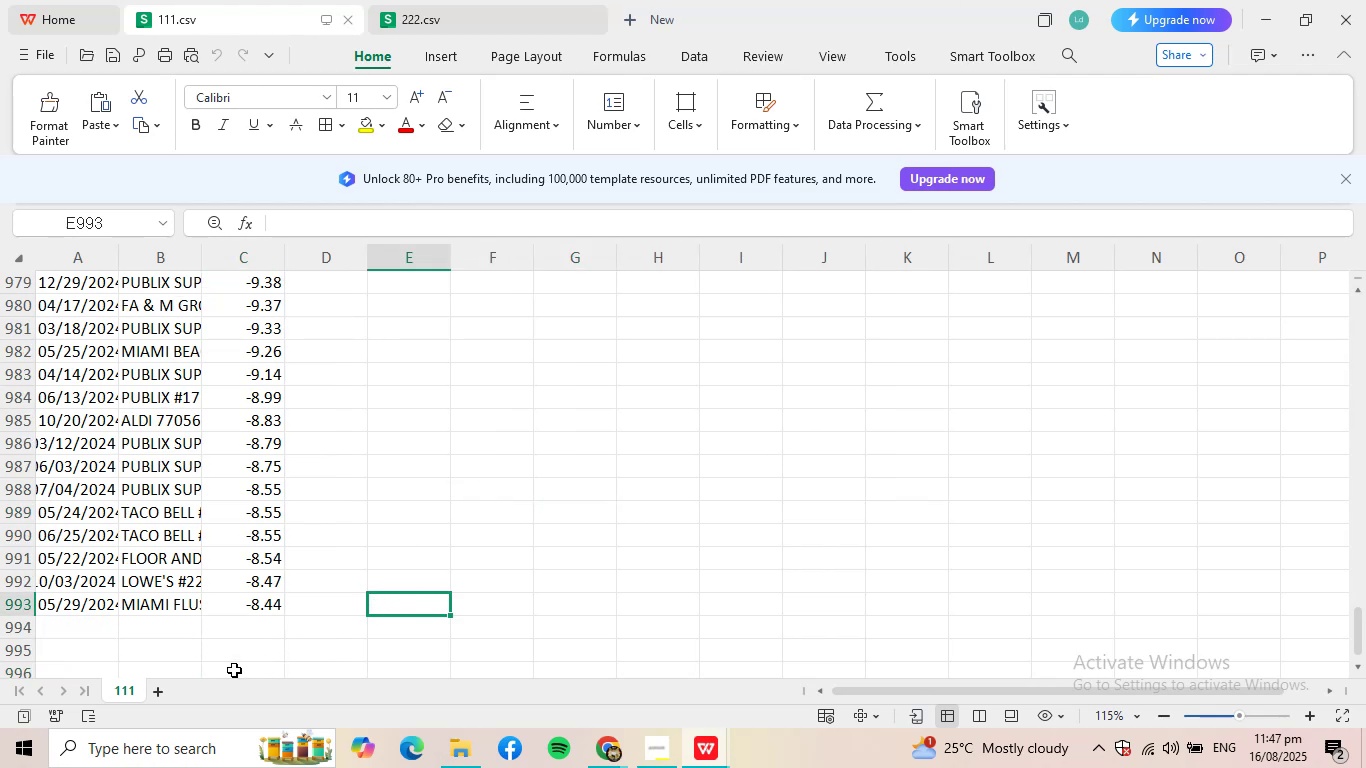 
left_click([256, 633])
 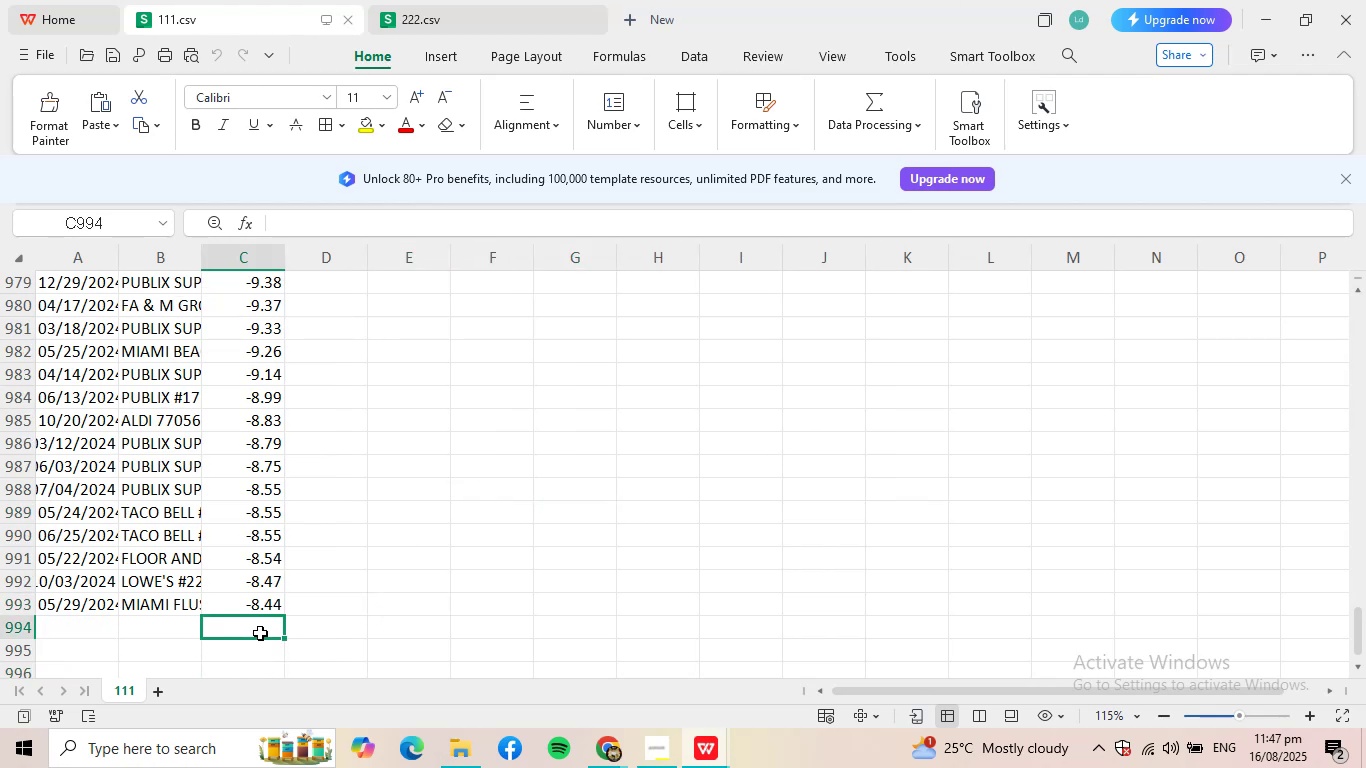 
key(Control+ControlLeft)
 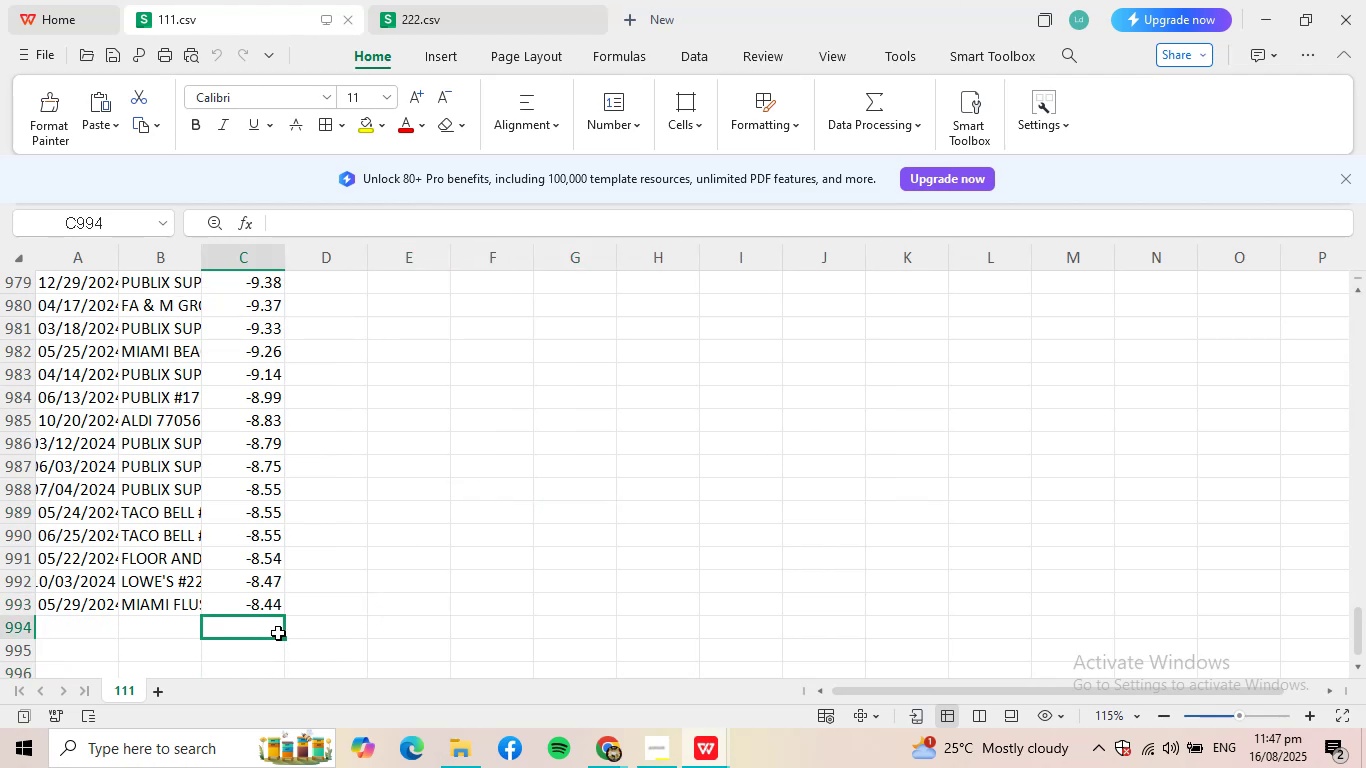 
key(Control+V)
 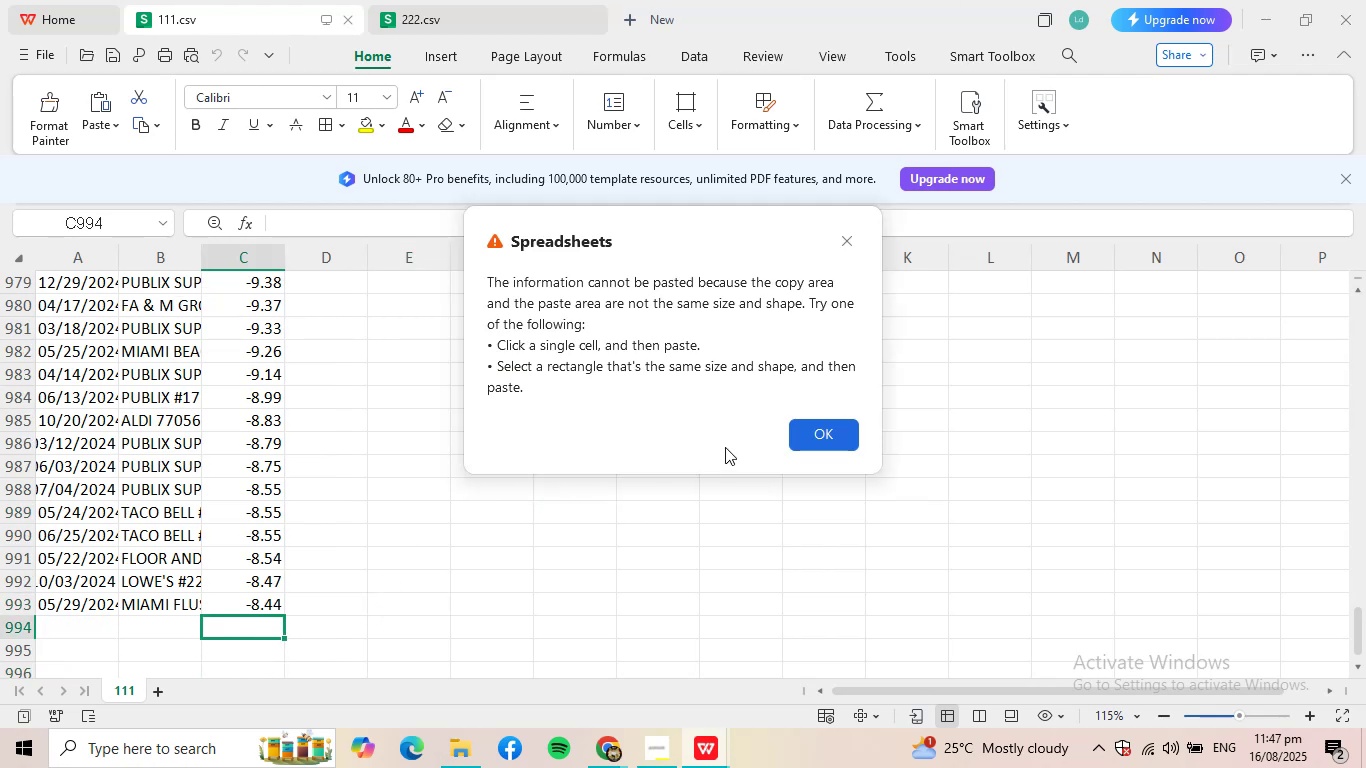 
left_click([836, 437])
 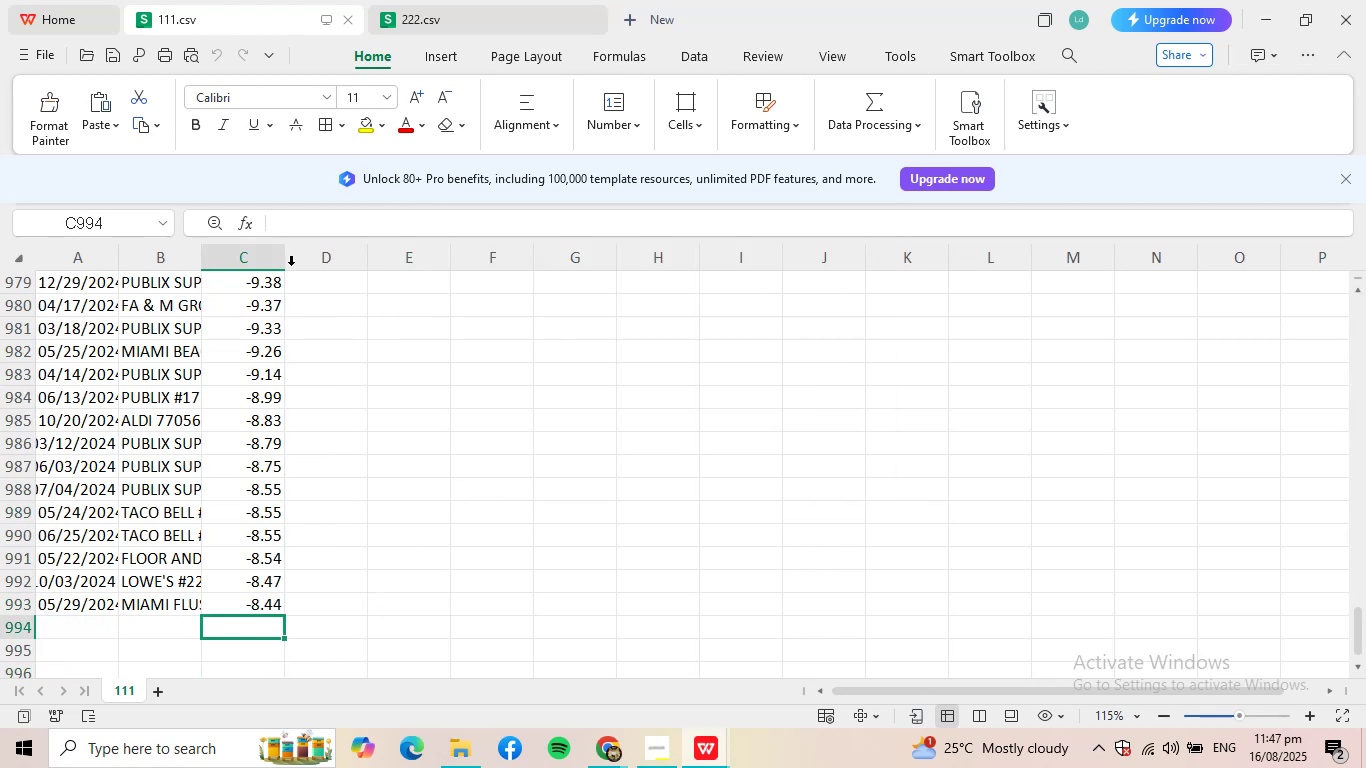 
left_click_drag(start_coordinate=[286, 261], to_coordinate=[403, 262])
 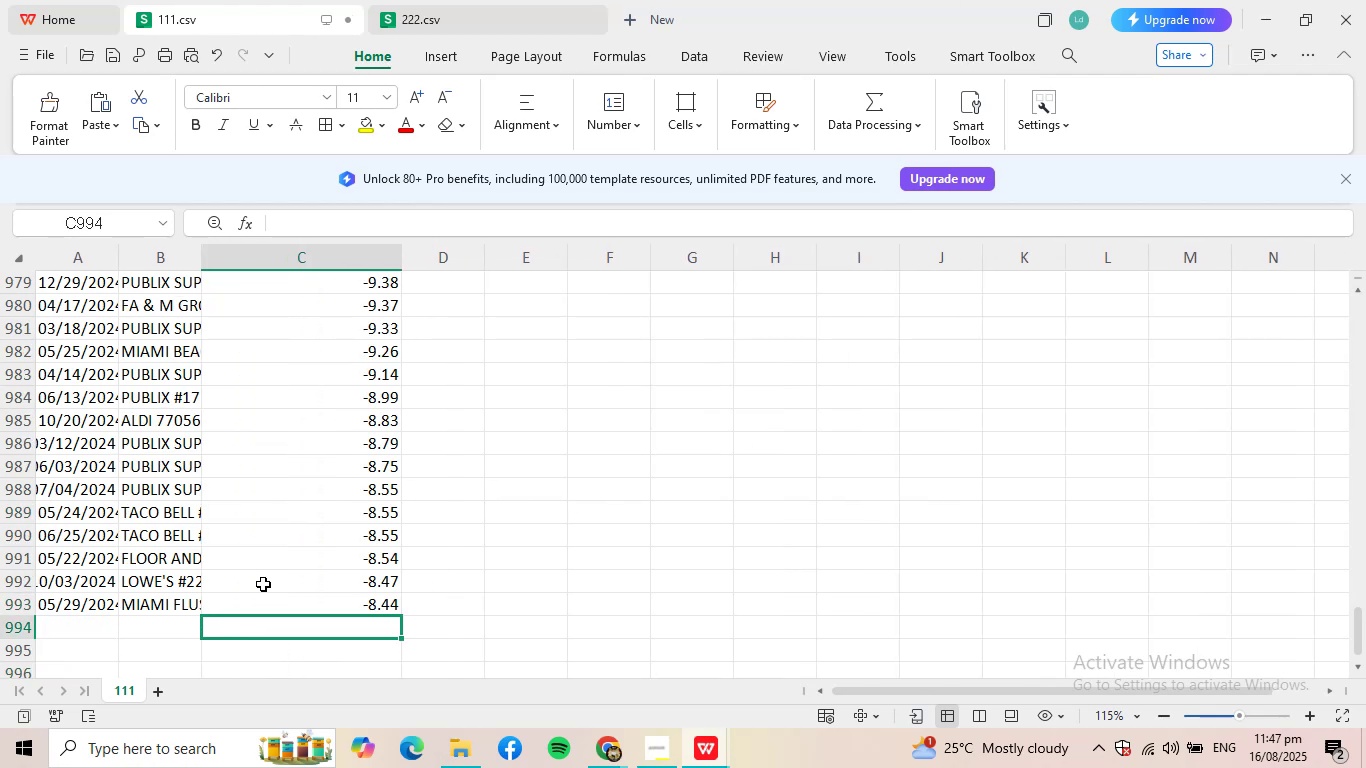 
key(Control+ControlLeft)
 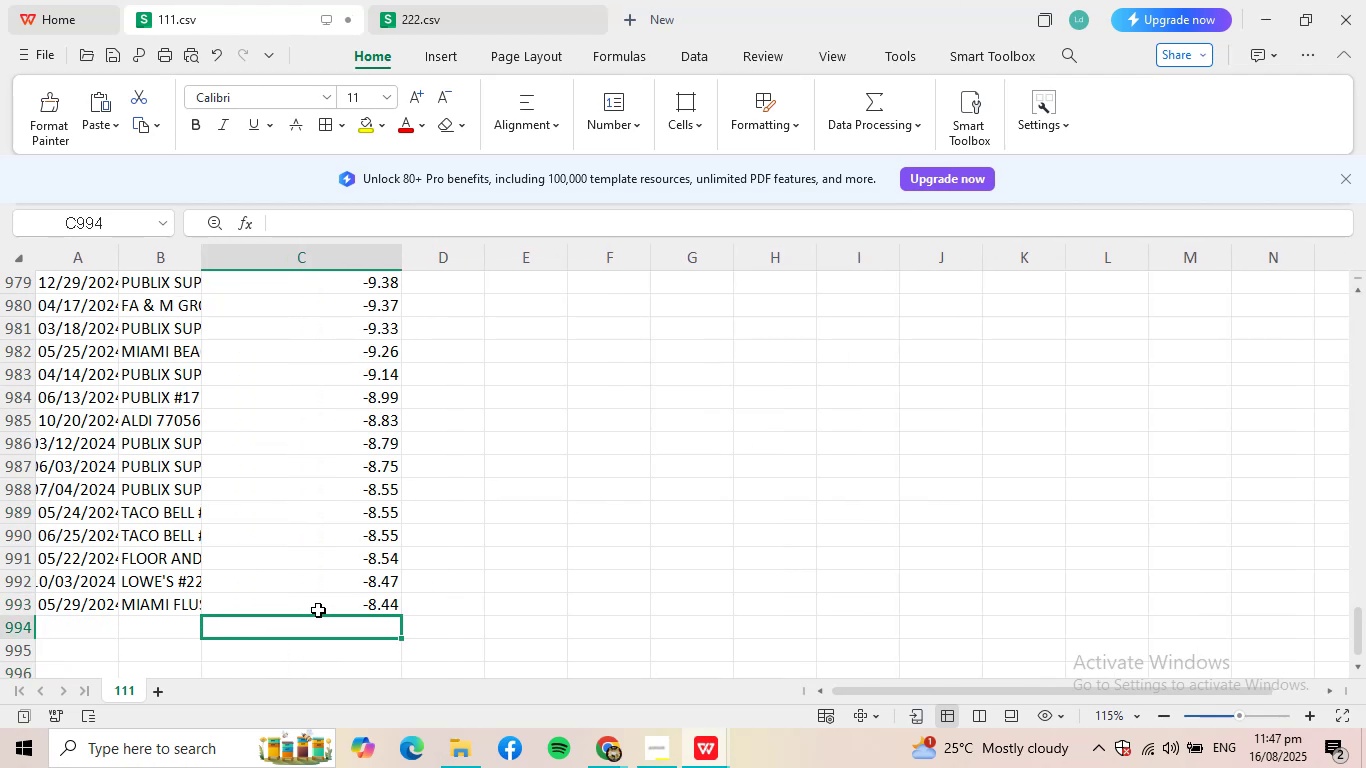 
key(Control+V)
 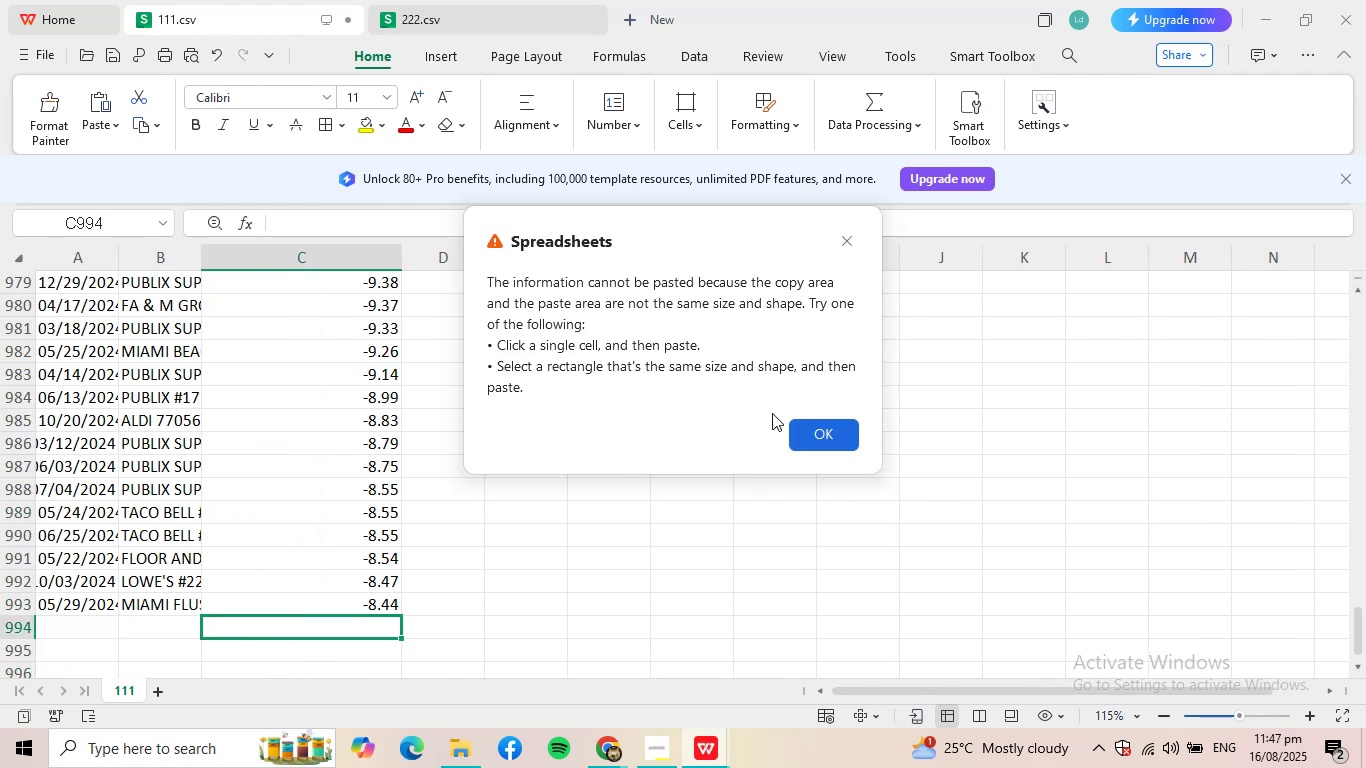 
left_click([818, 434])
 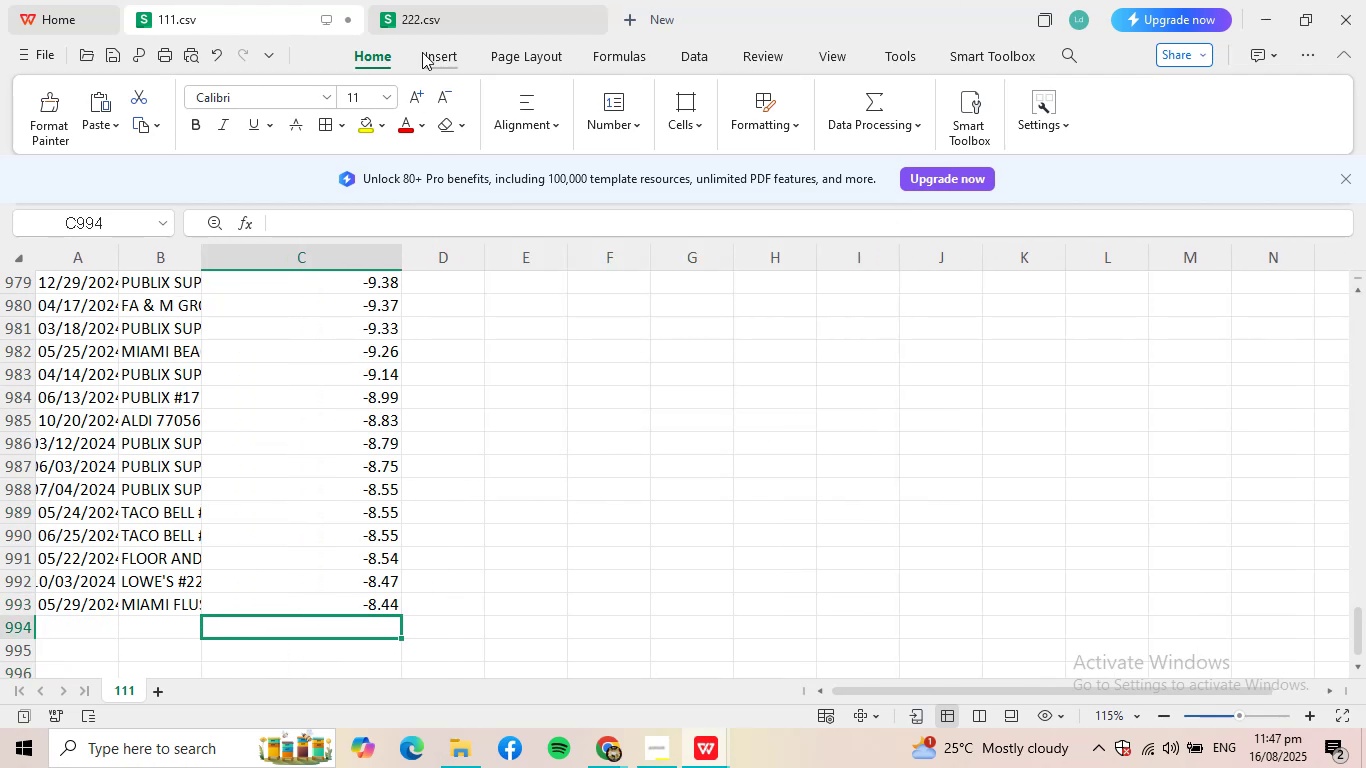 
double_click([427, 36])
 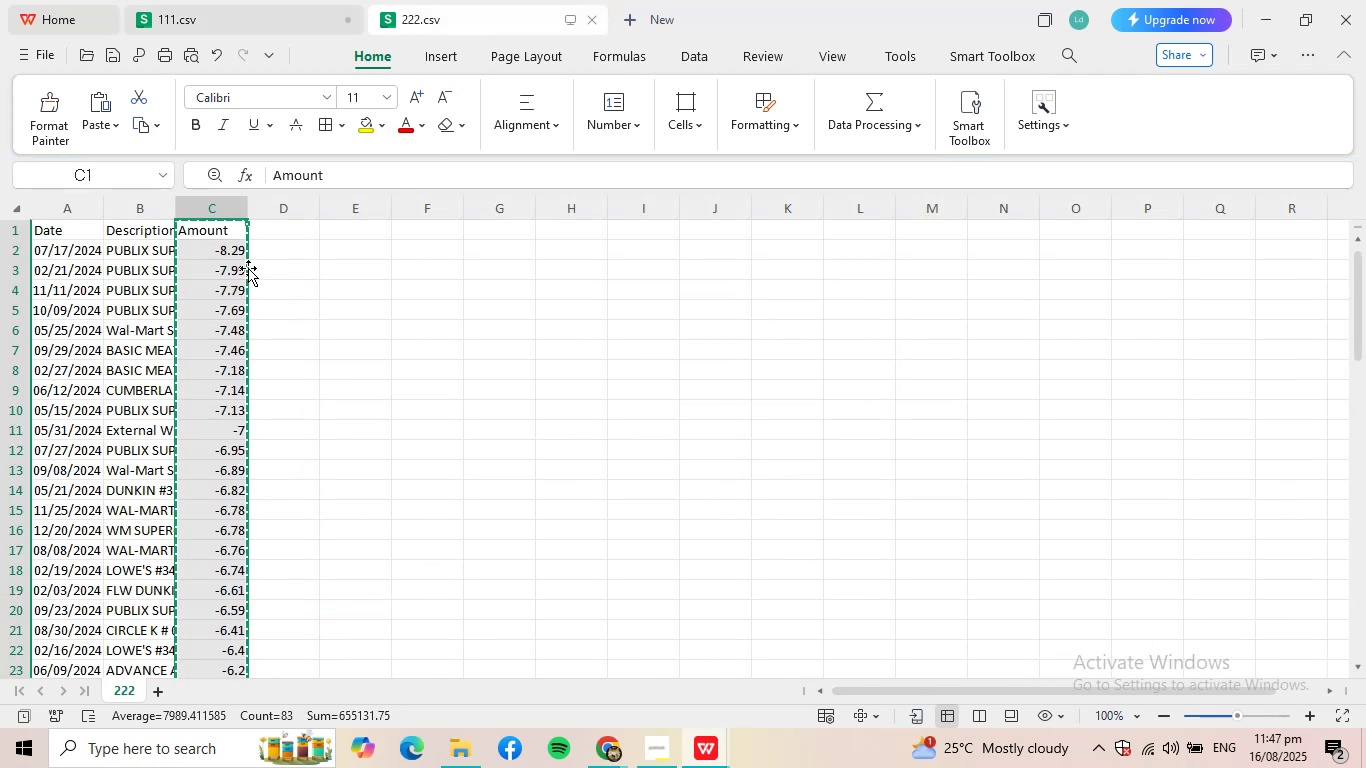 
double_click([228, 259])
 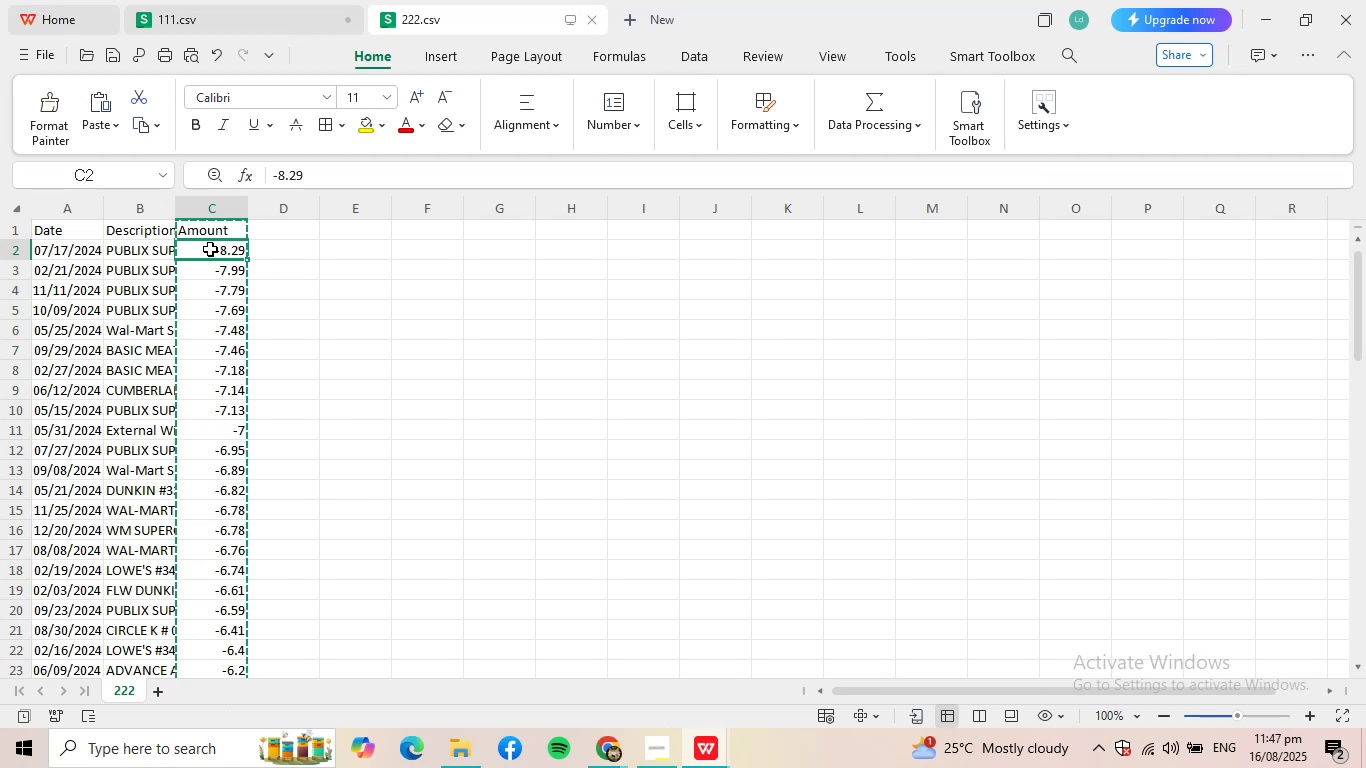 
left_click([213, 235])
 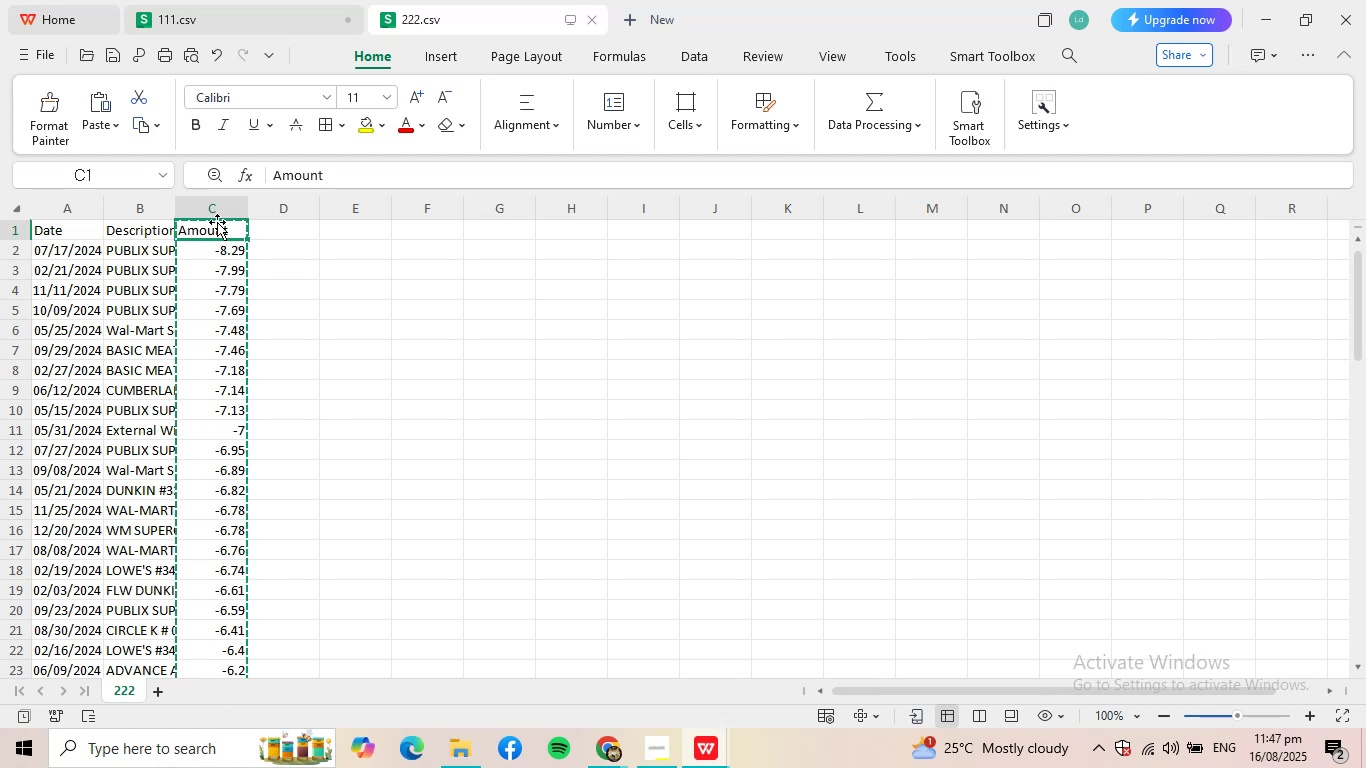 
double_click([217, 221])
 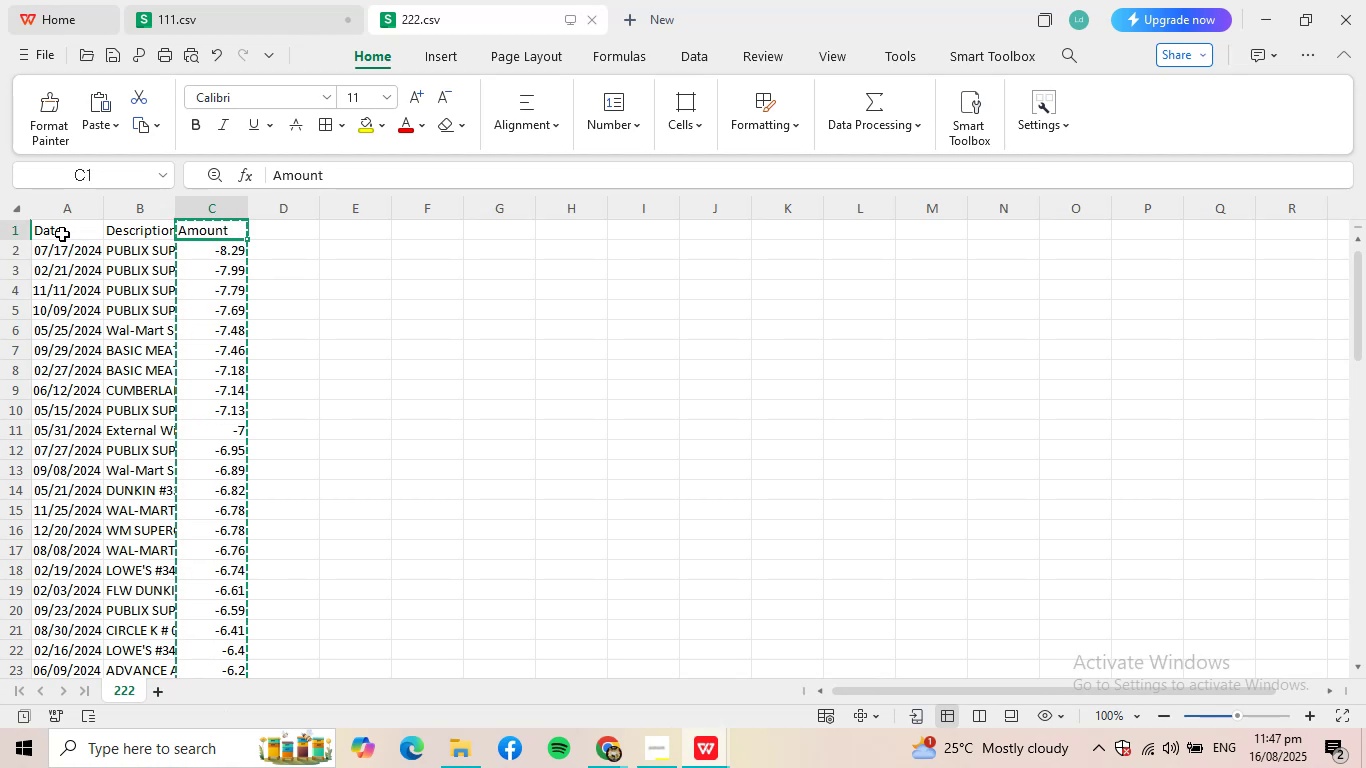 
left_click([45, 220])
 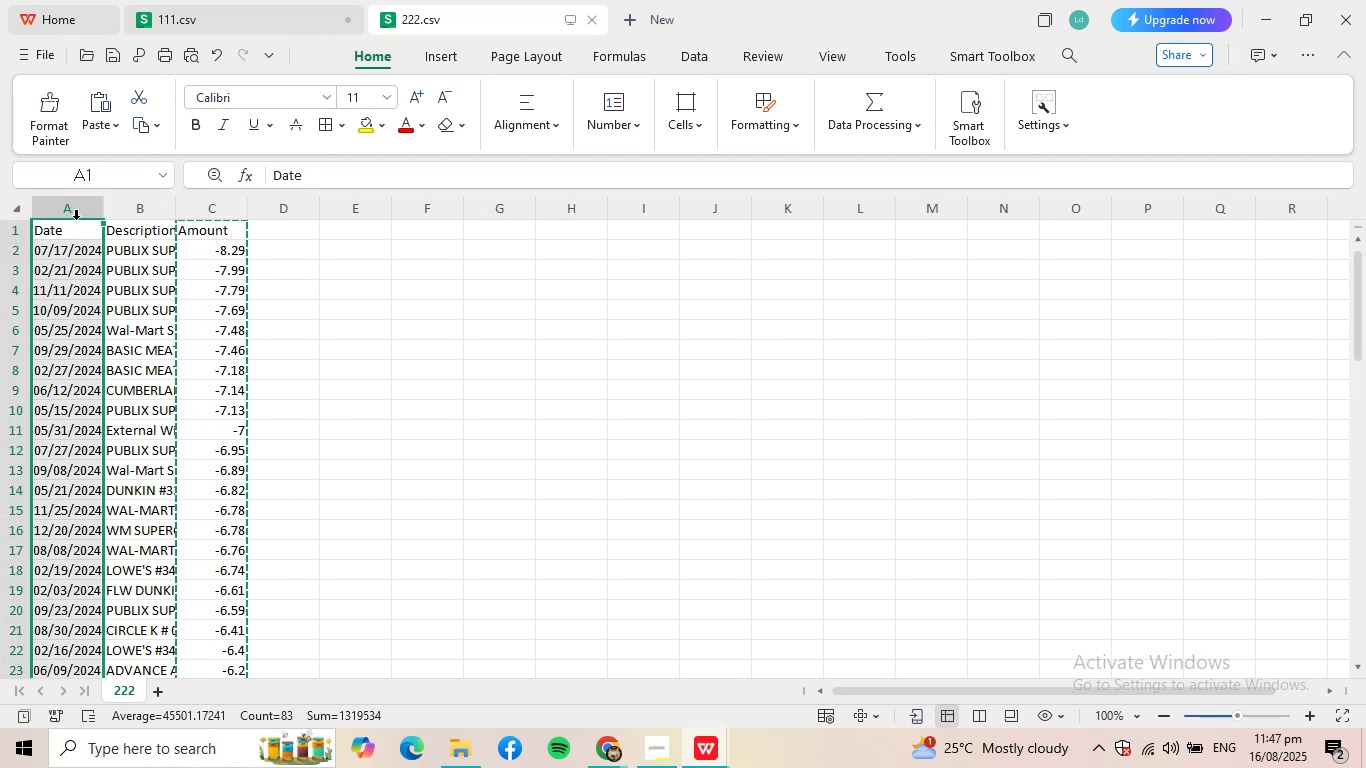 
left_click_drag(start_coordinate=[76, 219], to_coordinate=[198, 218])
 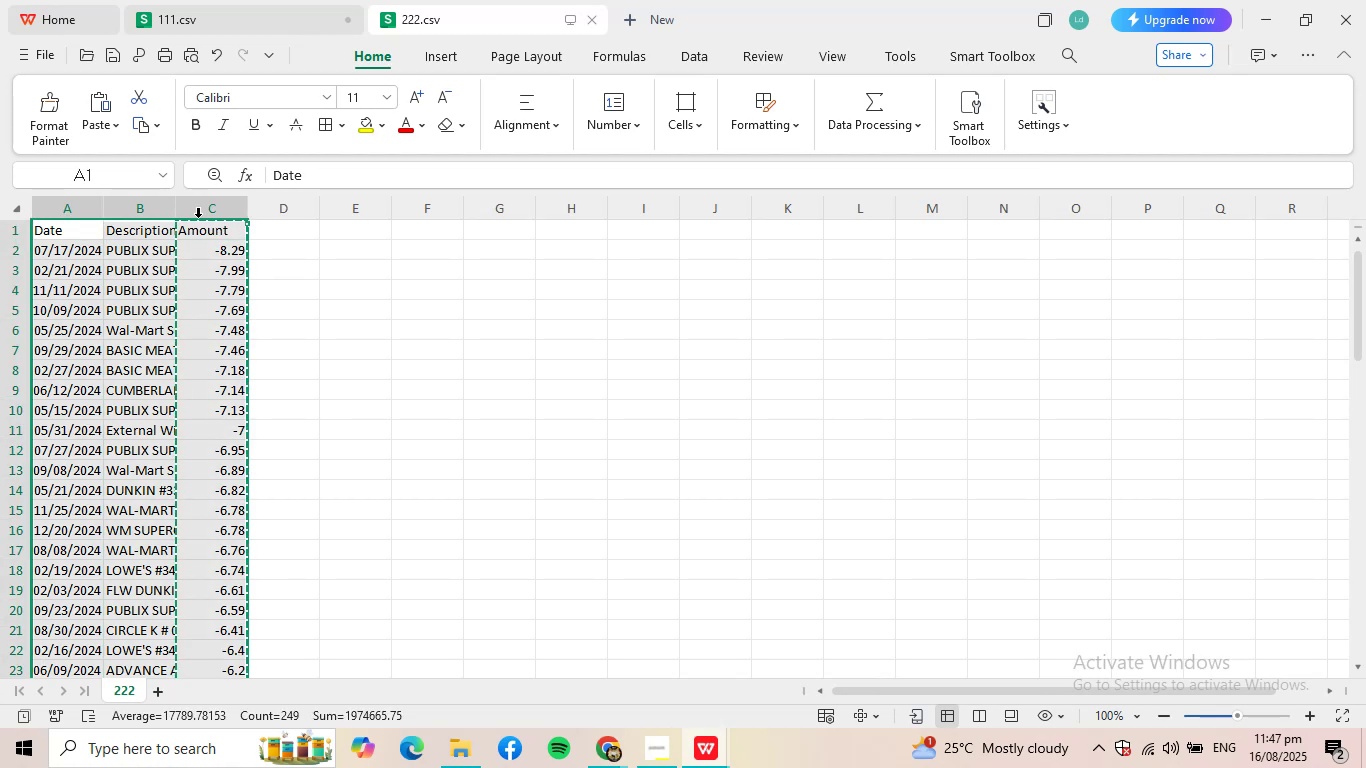 
key(Control+C)
 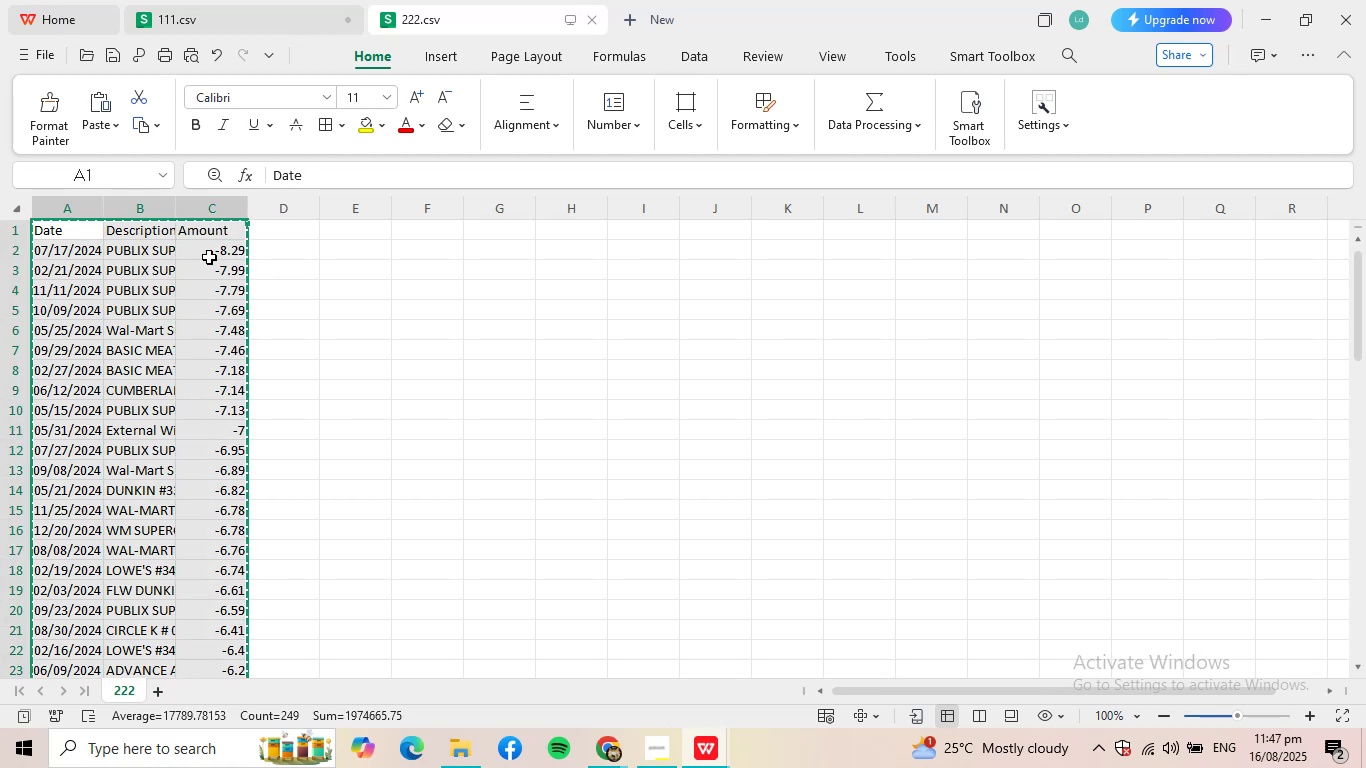 
key(Control+C)
 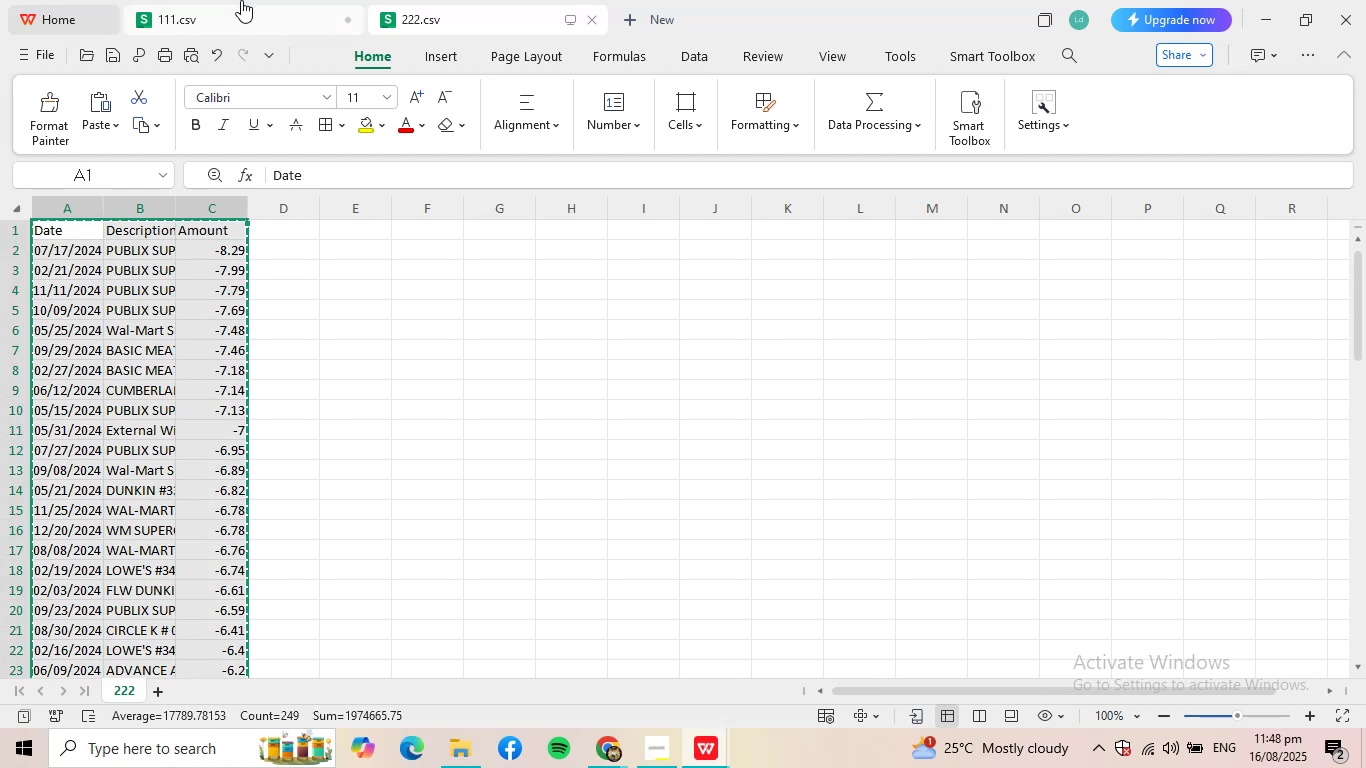 
left_click([241, 0])
 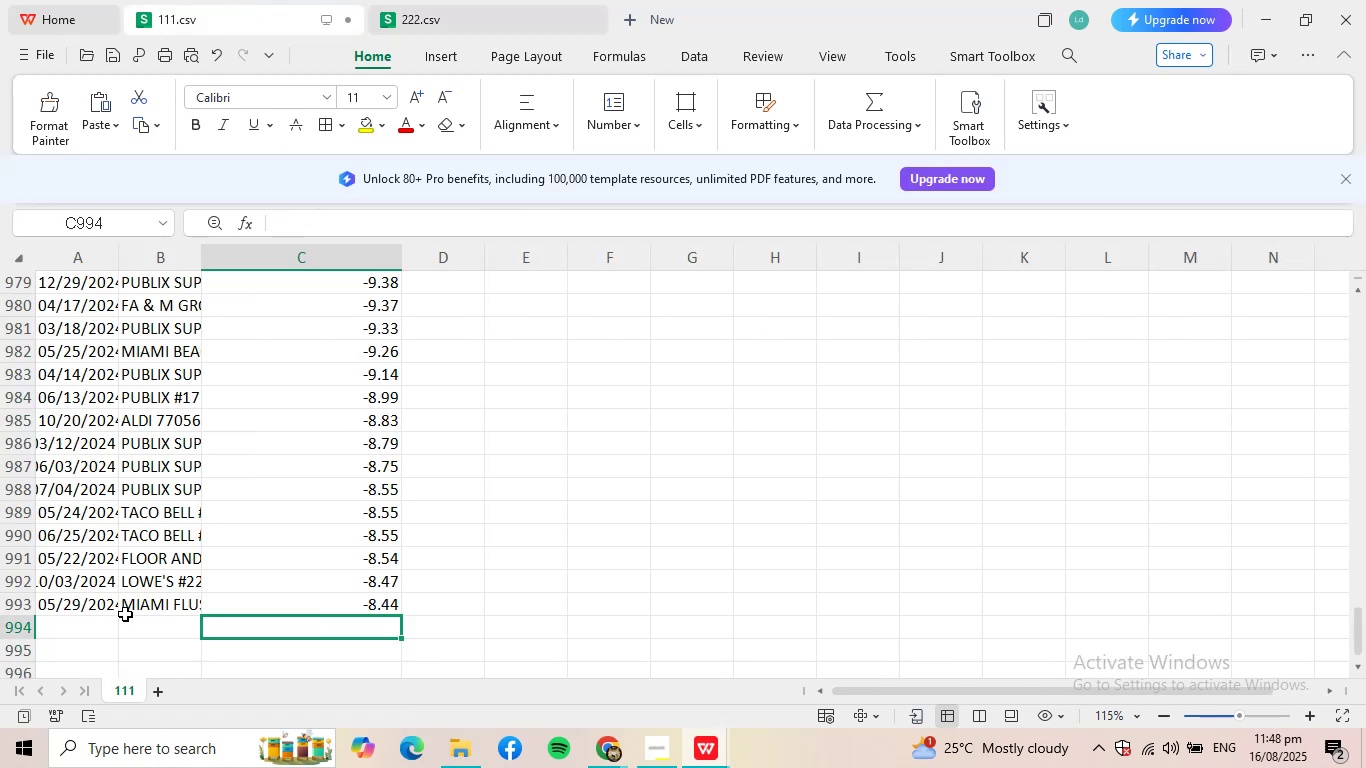 
left_click([76, 628])
 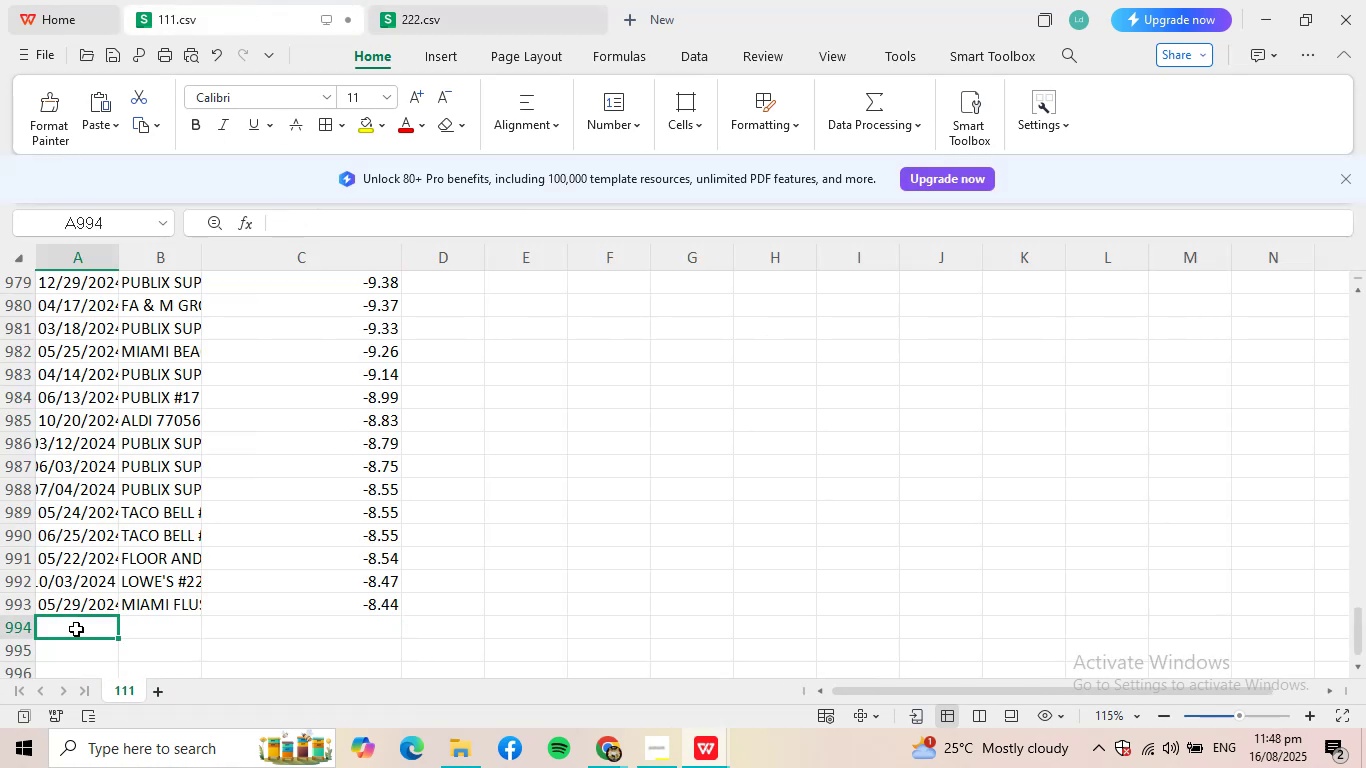 
key(Control+ControlLeft)
 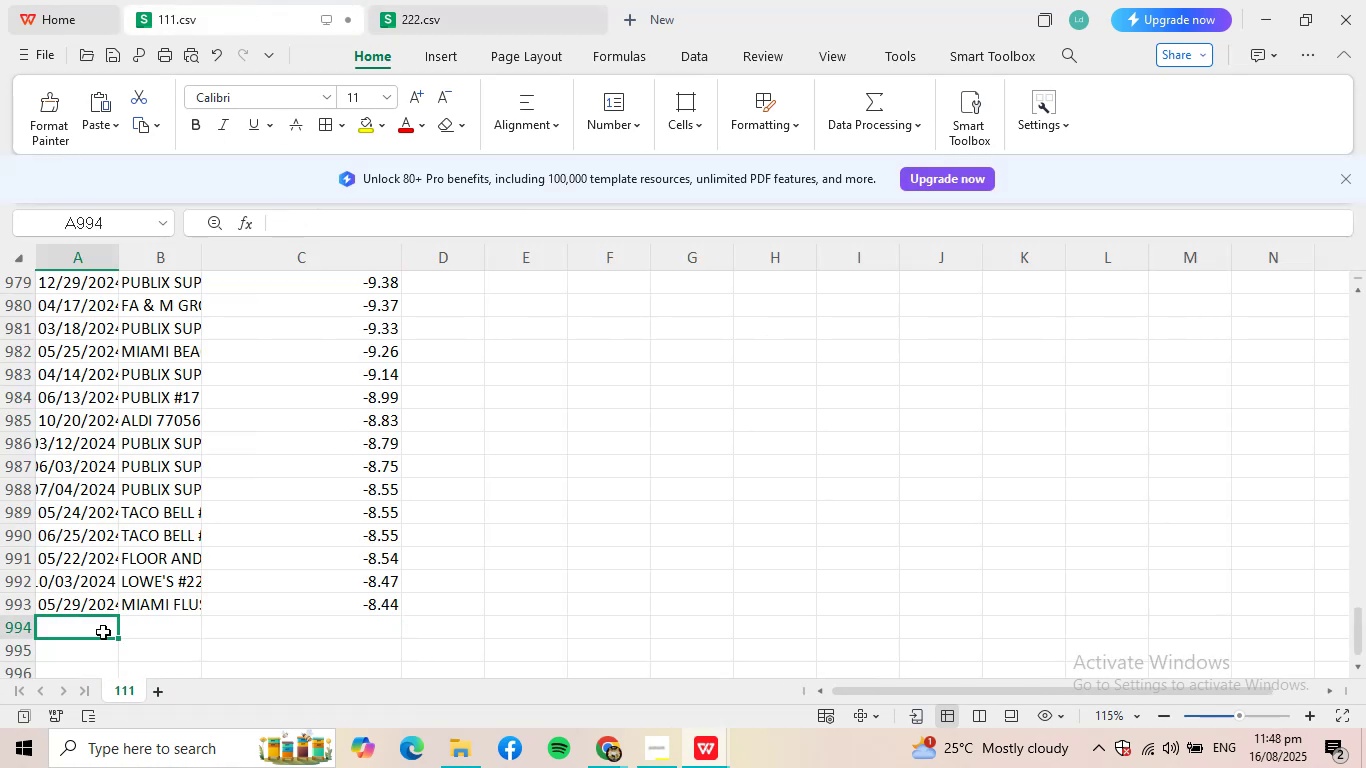 
key(Control+V)
 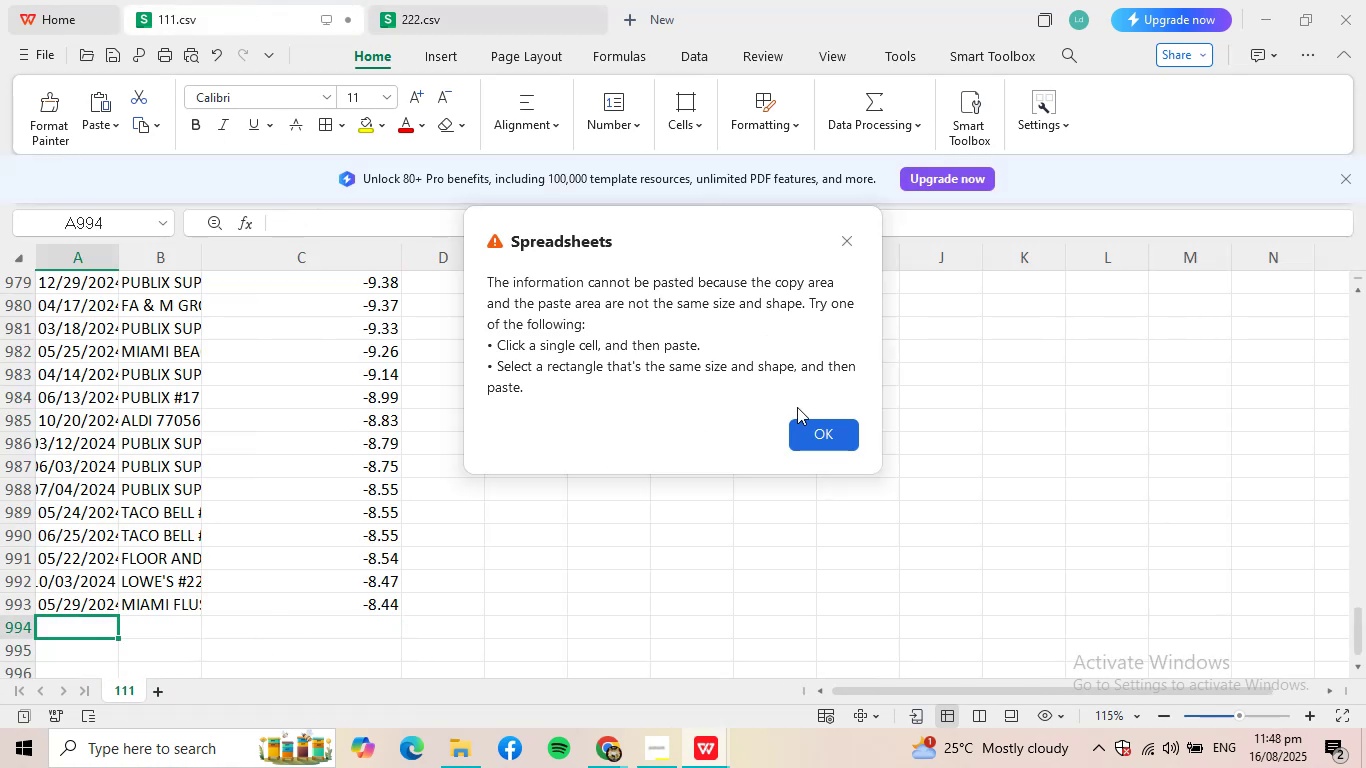 
left_click([823, 440])
 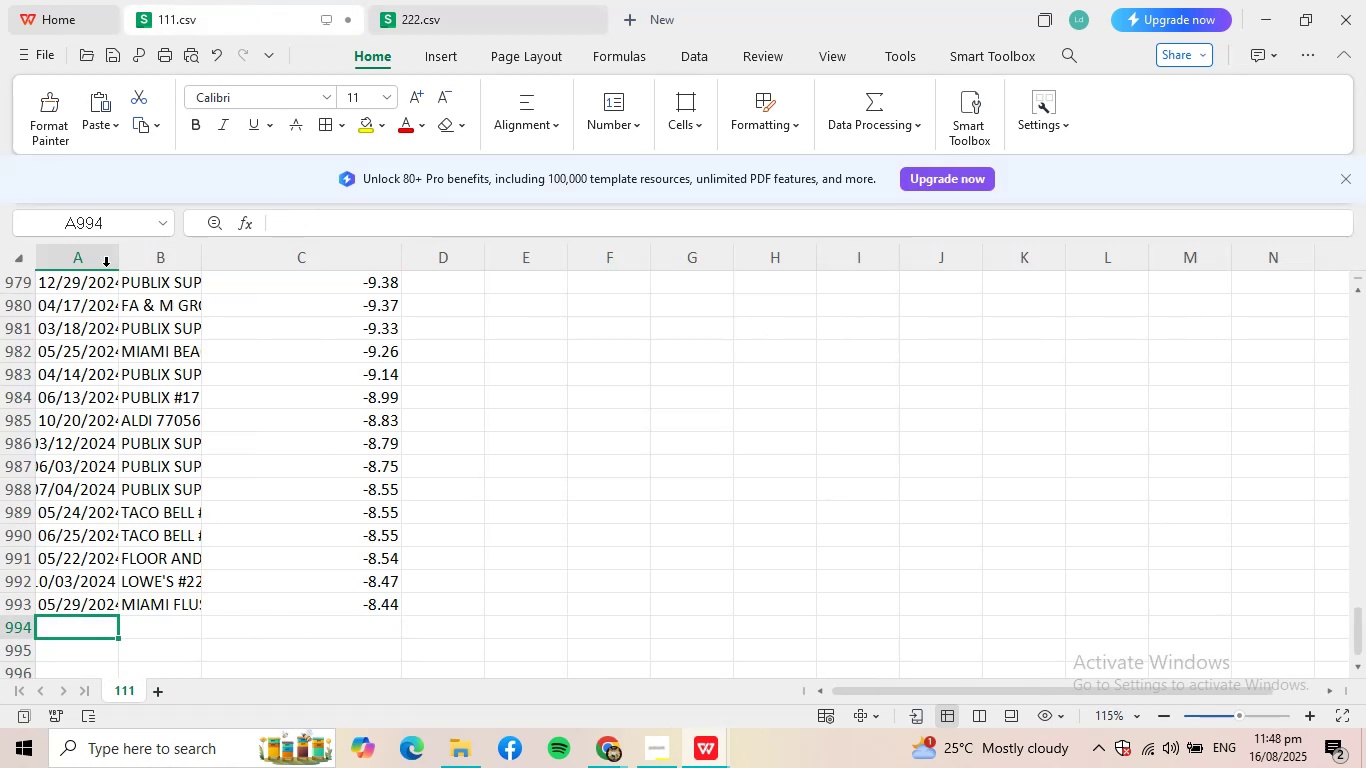 
left_click_drag(start_coordinate=[120, 266], to_coordinate=[171, 267])
 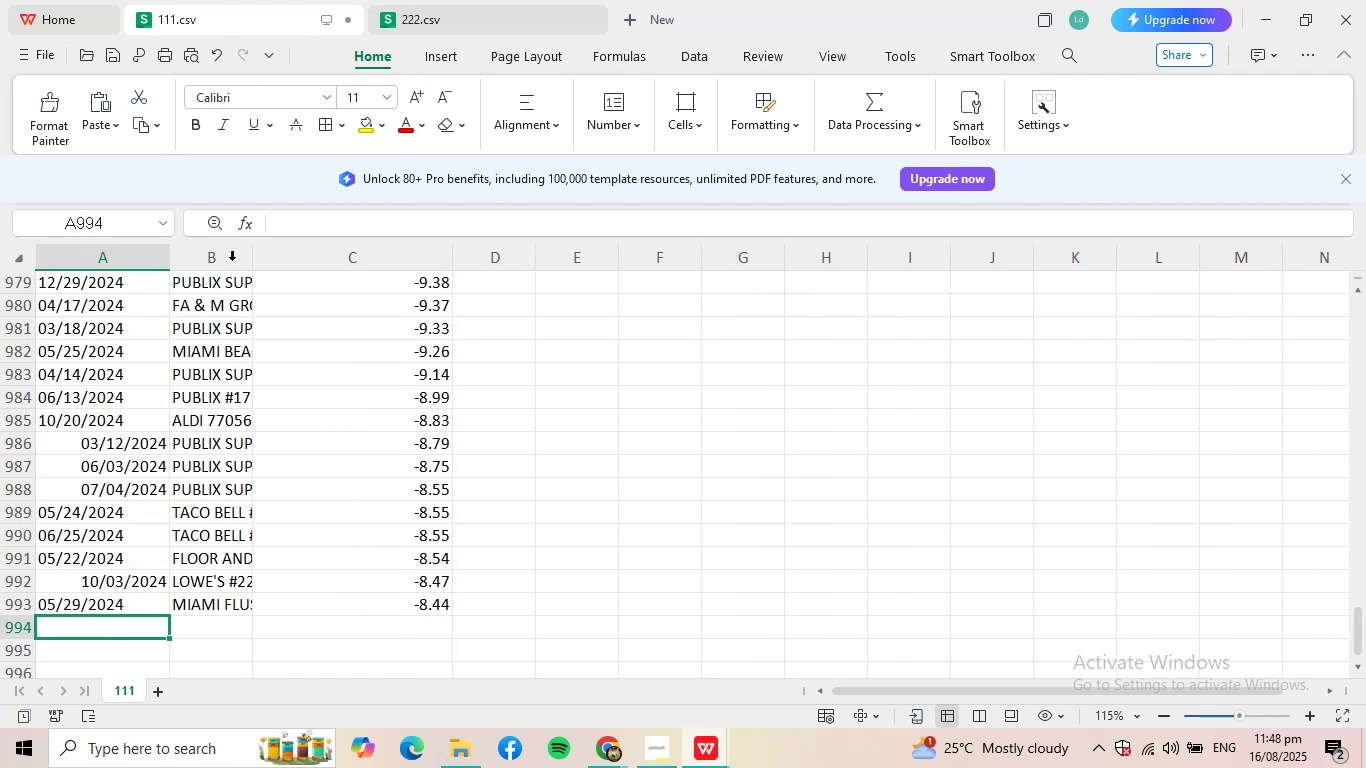 
left_click_drag(start_coordinate=[246, 264], to_coordinate=[282, 268])
 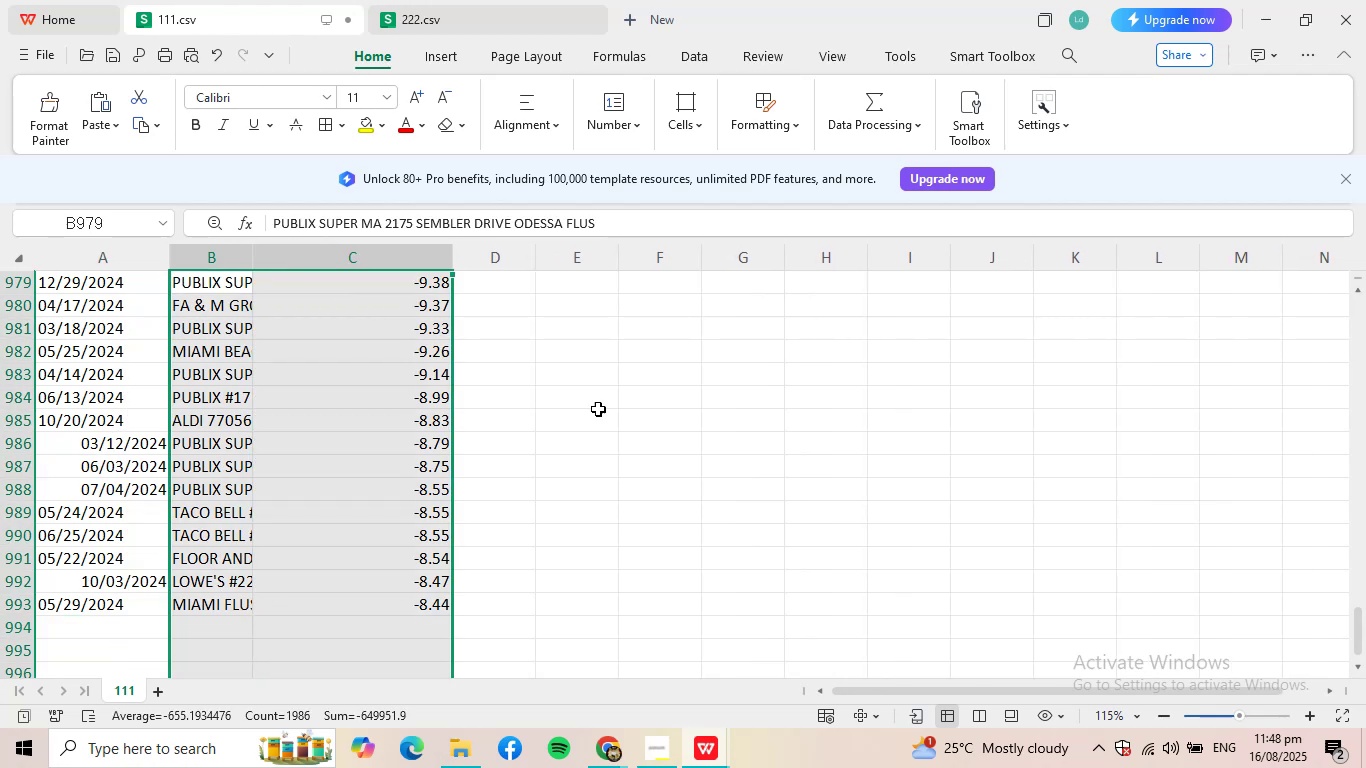 
left_click([638, 421])
 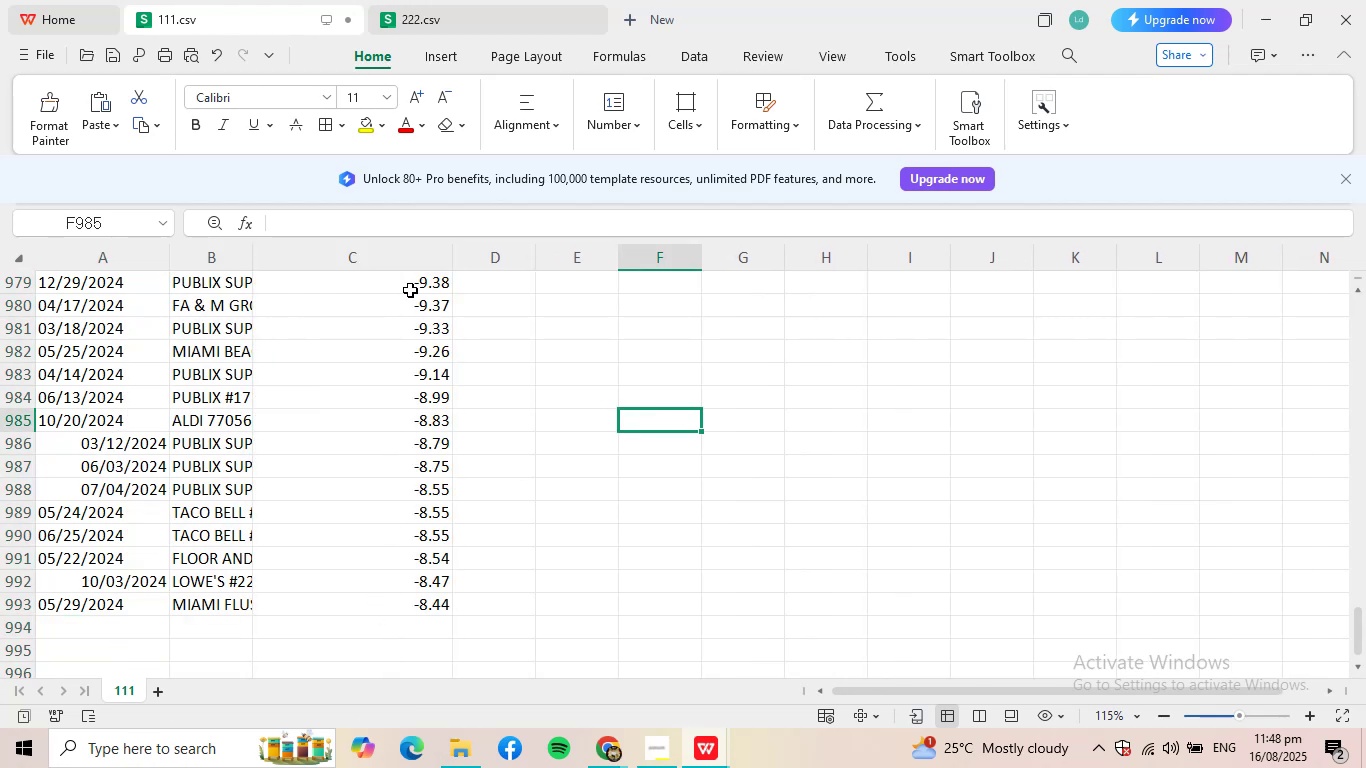 
left_click([408, 271])
 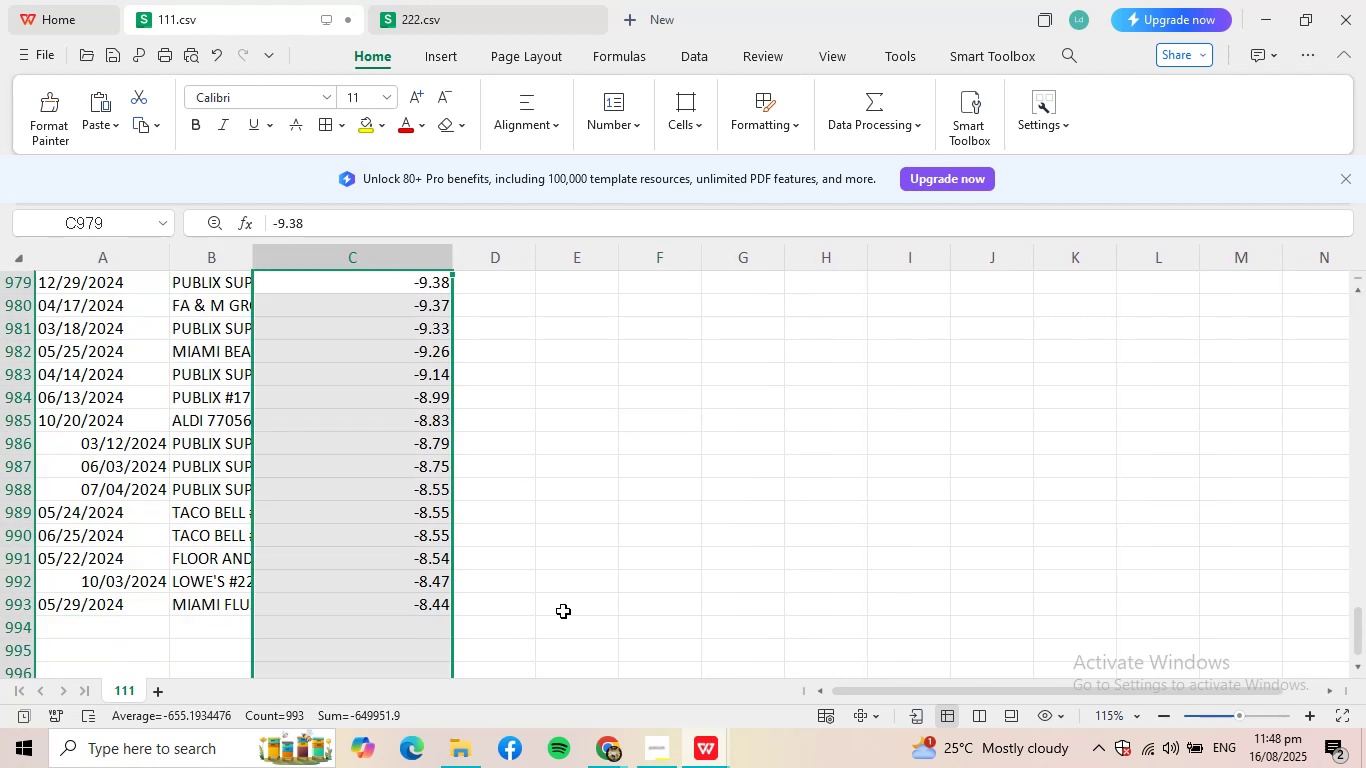 
scroll: coordinate [564, 608], scroll_direction: down, amount: 1.0
 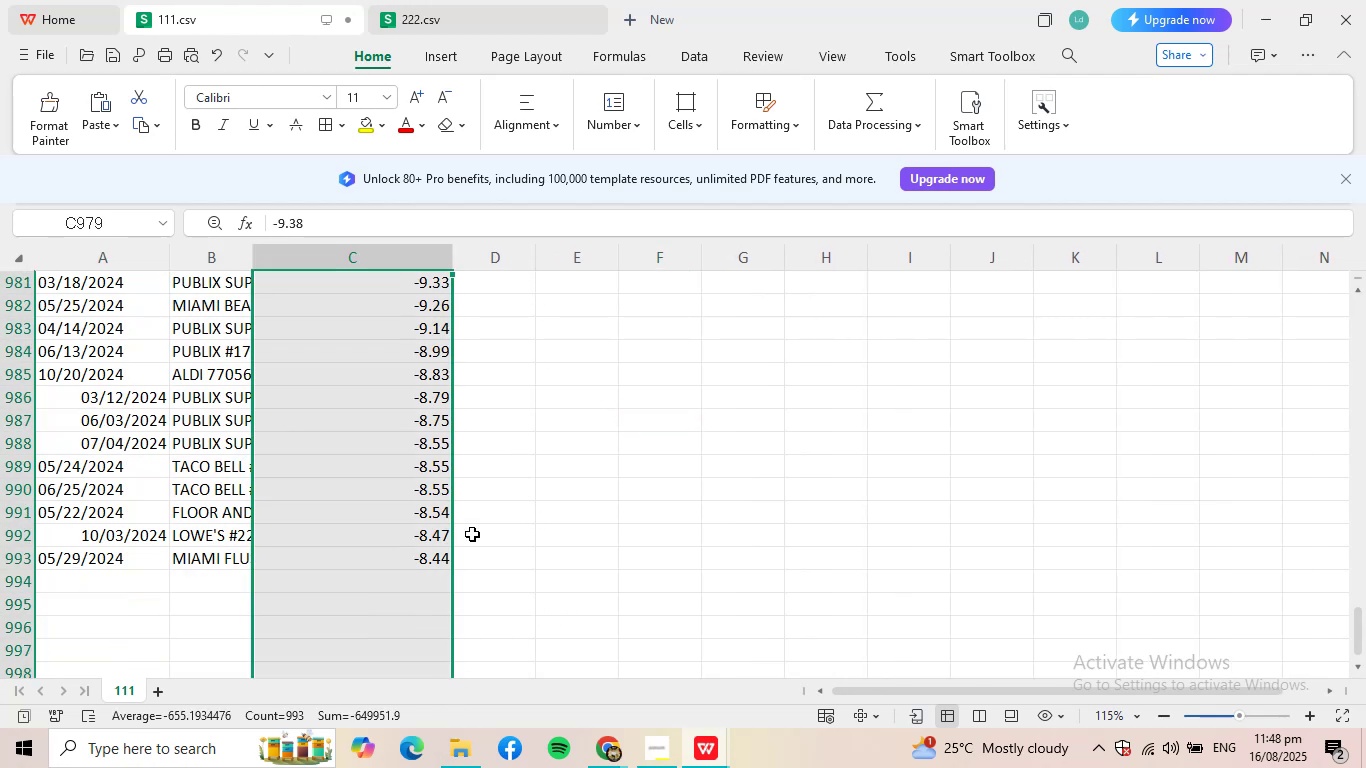 
left_click([402, 715])
 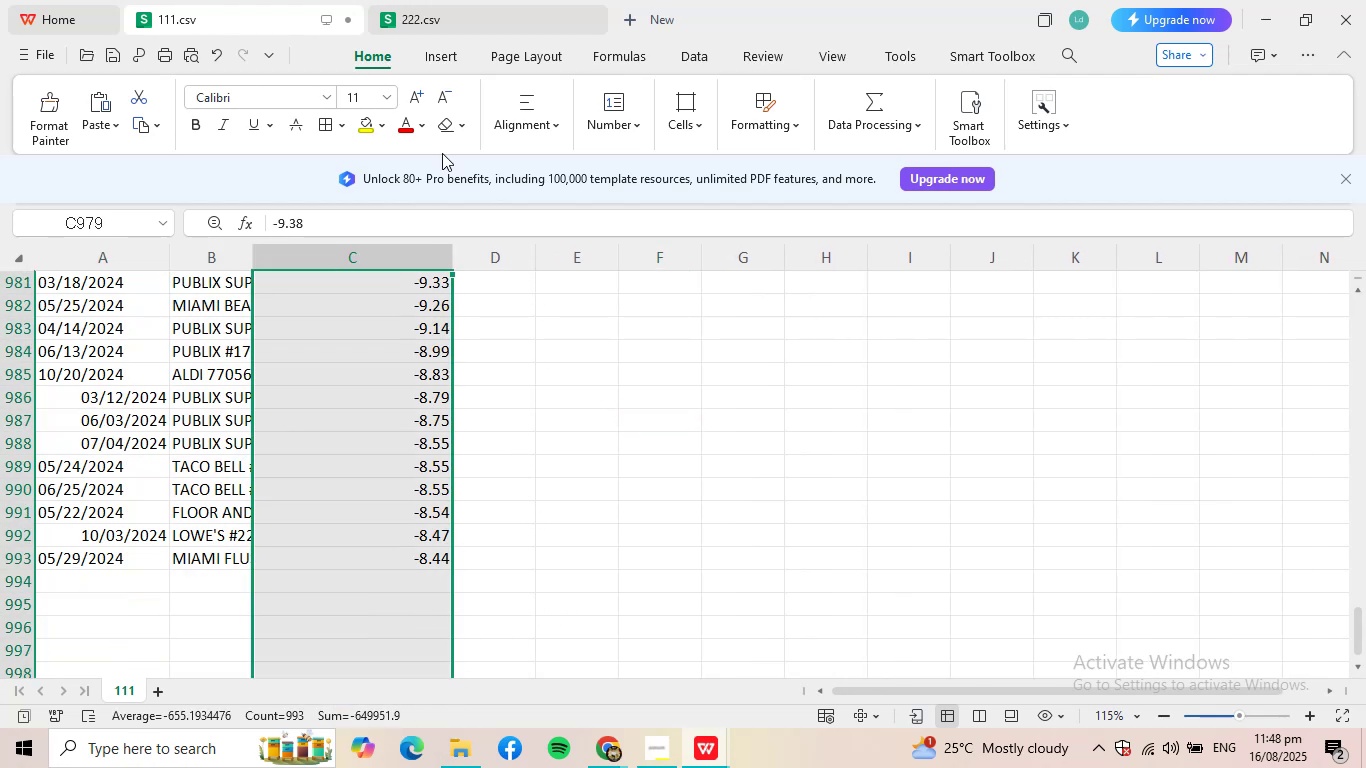 
left_click([442, 0])
 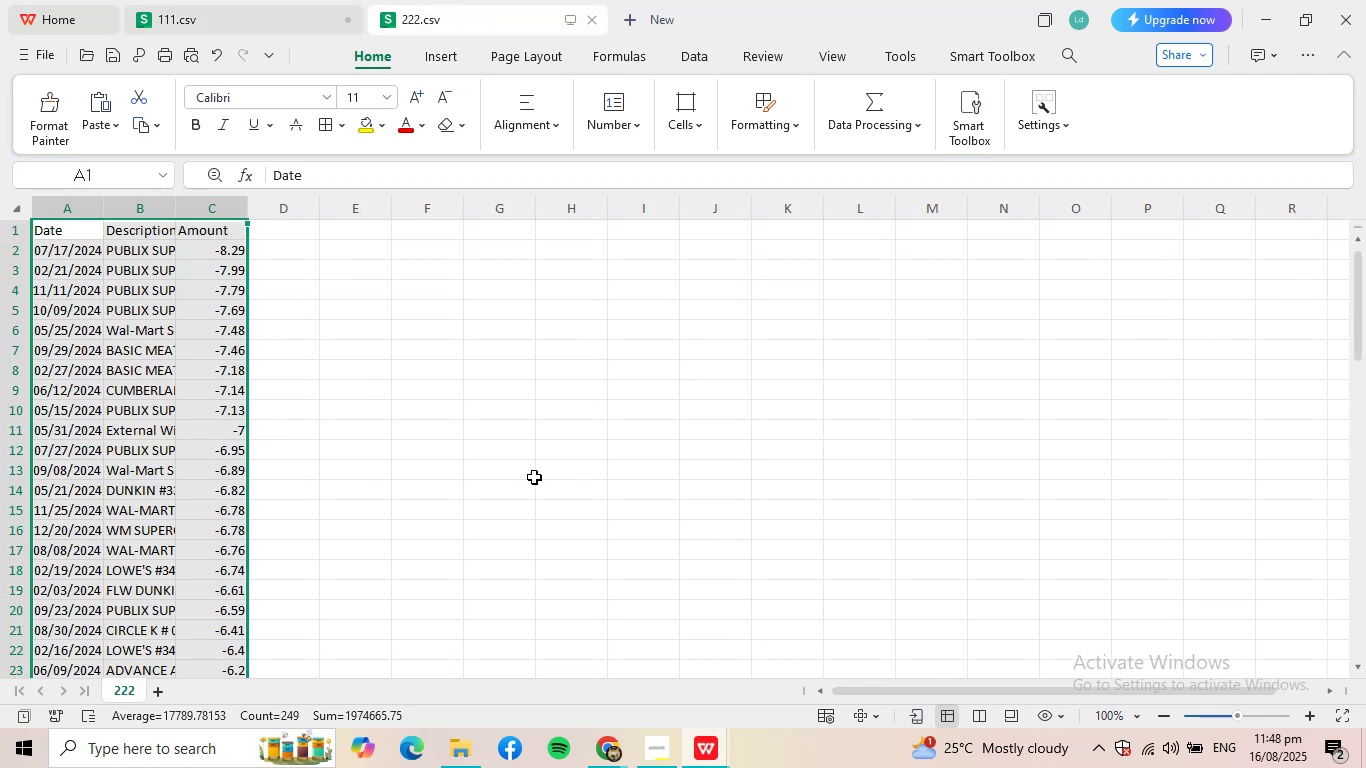 
left_click([517, 488])
 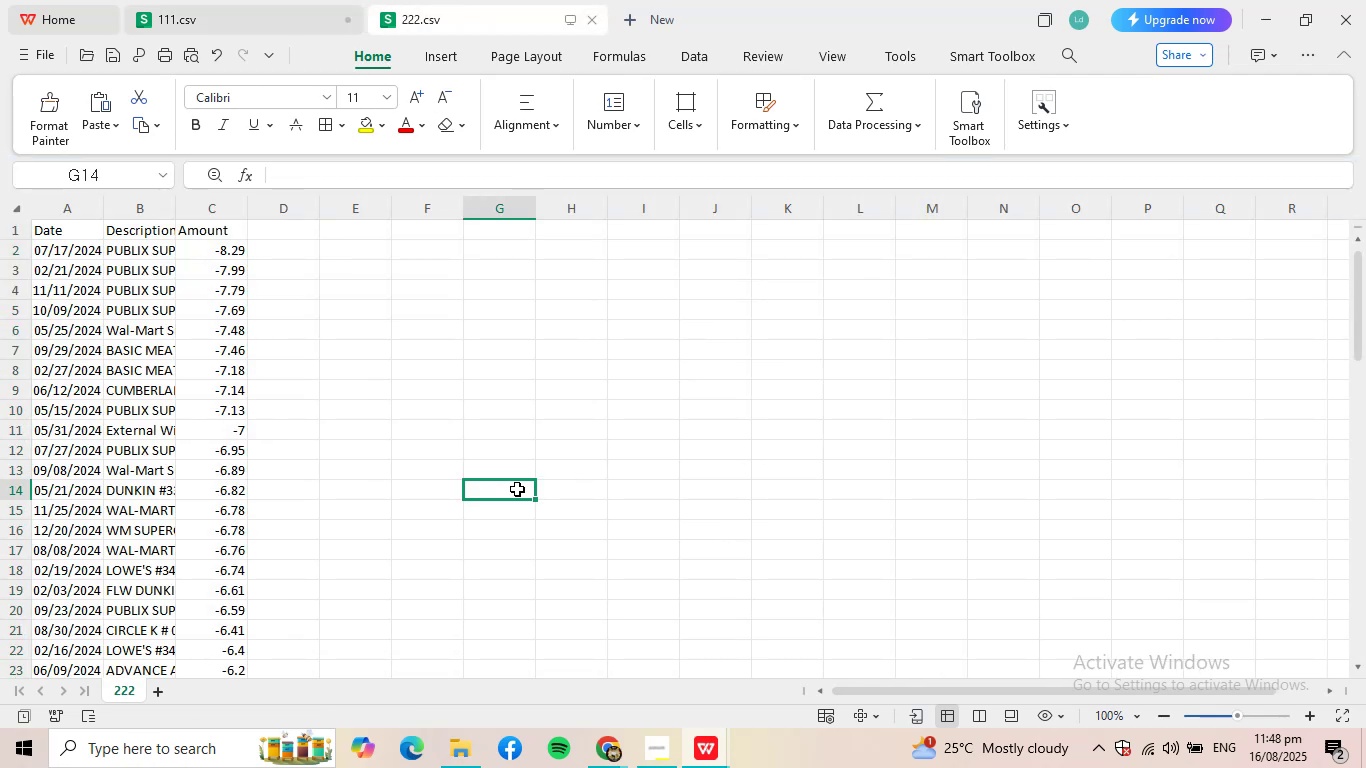 
key(Control+ControlLeft)
 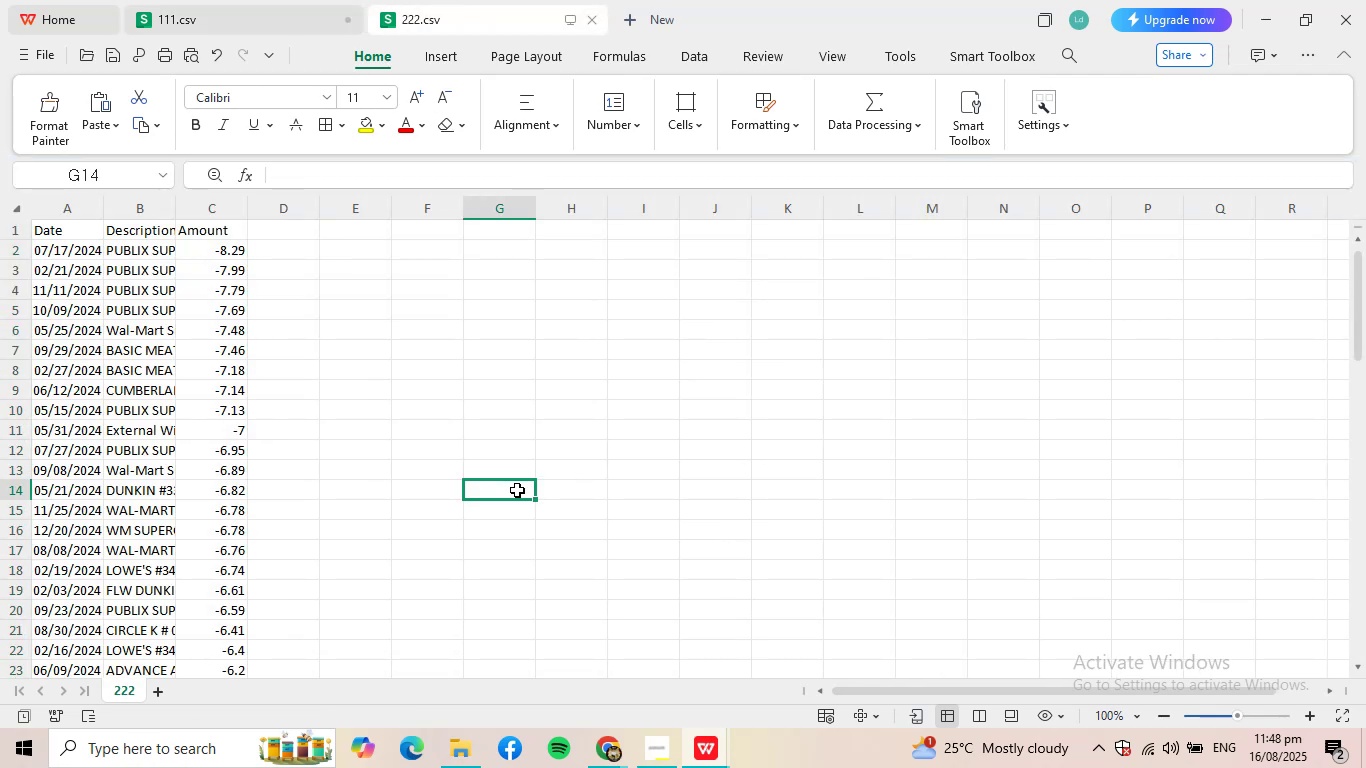 
key(Control+V)
 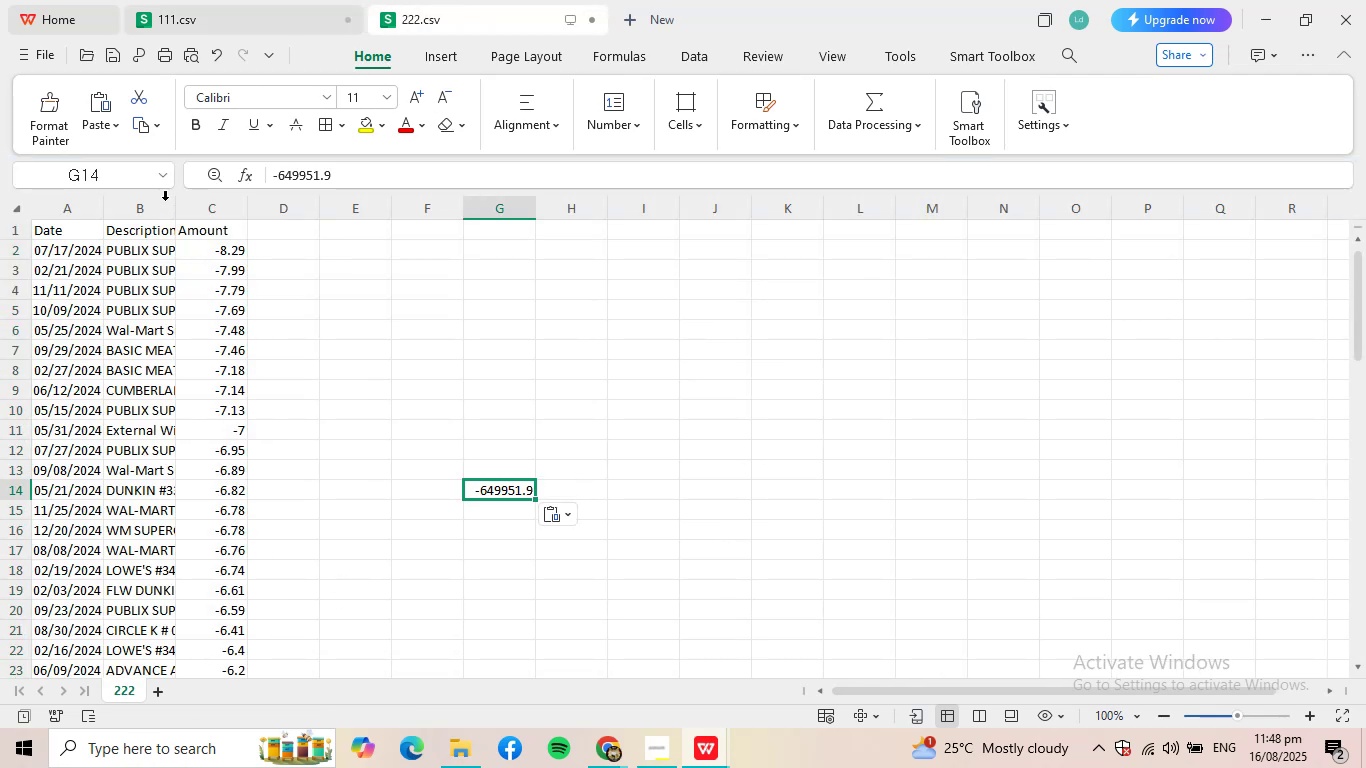 
left_click([207, 220])
 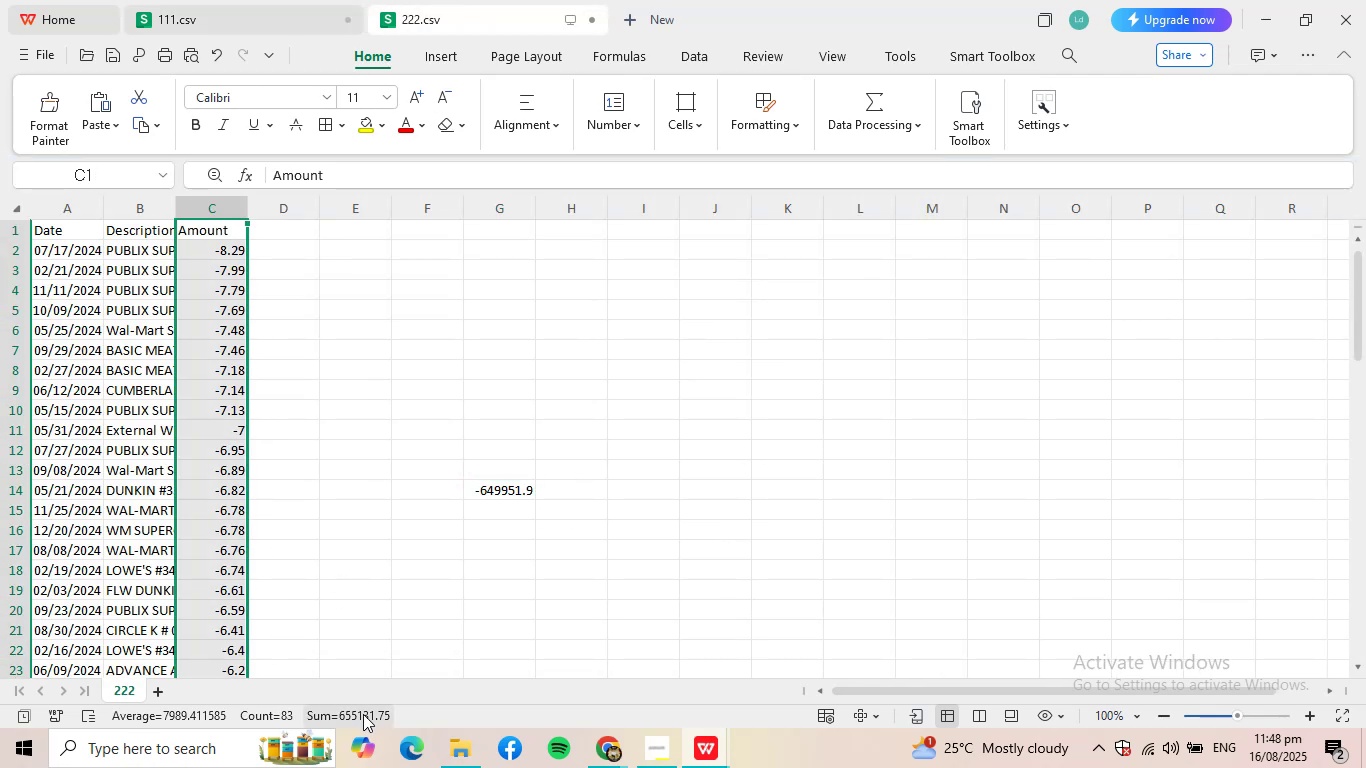 
left_click([366, 716])
 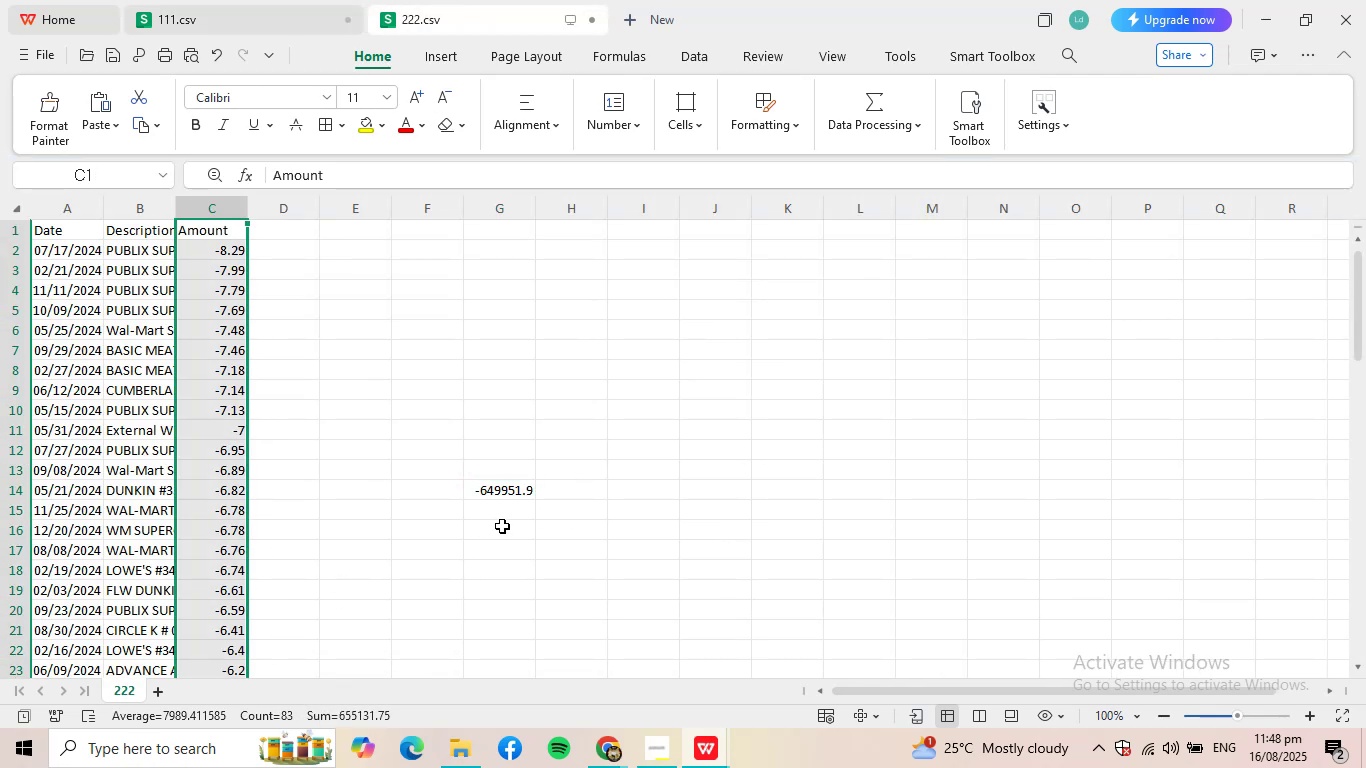 
double_click([507, 505])
 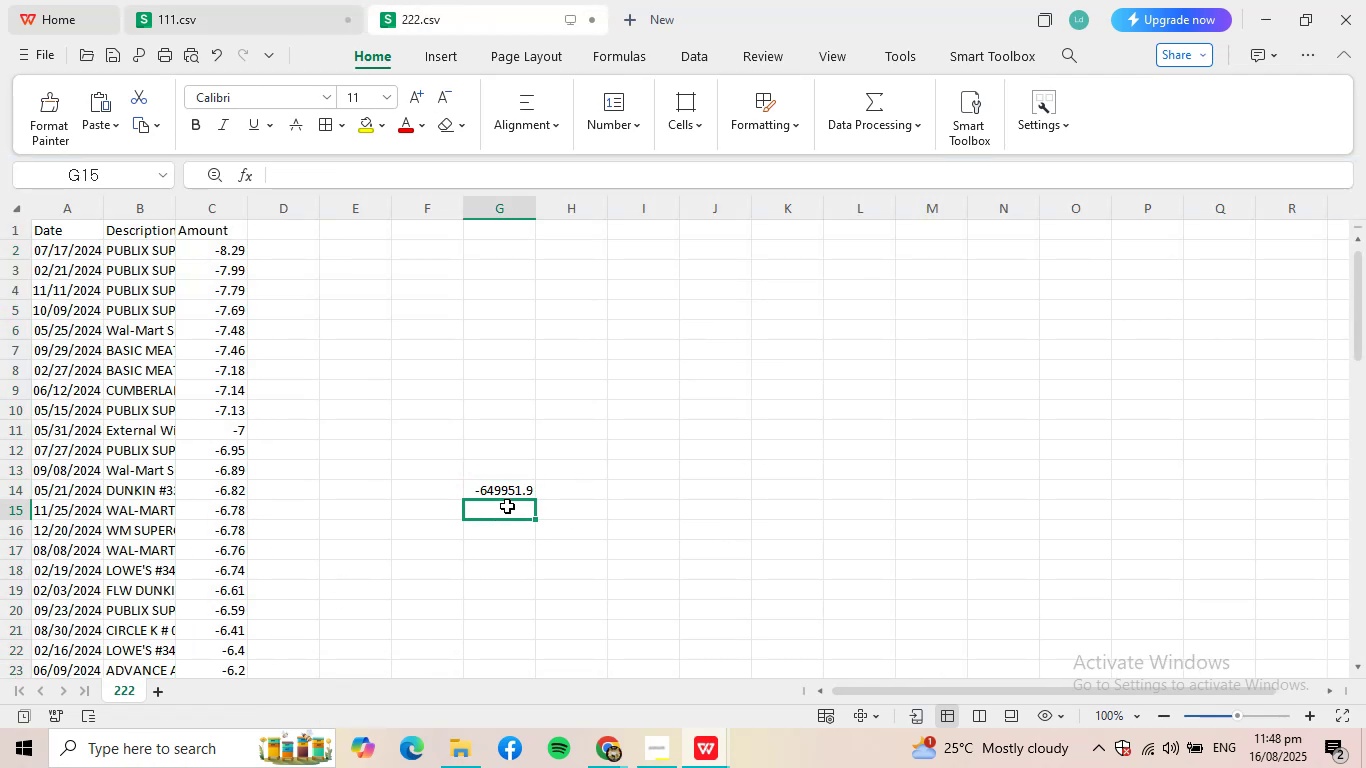 
key(Control+ControlLeft)
 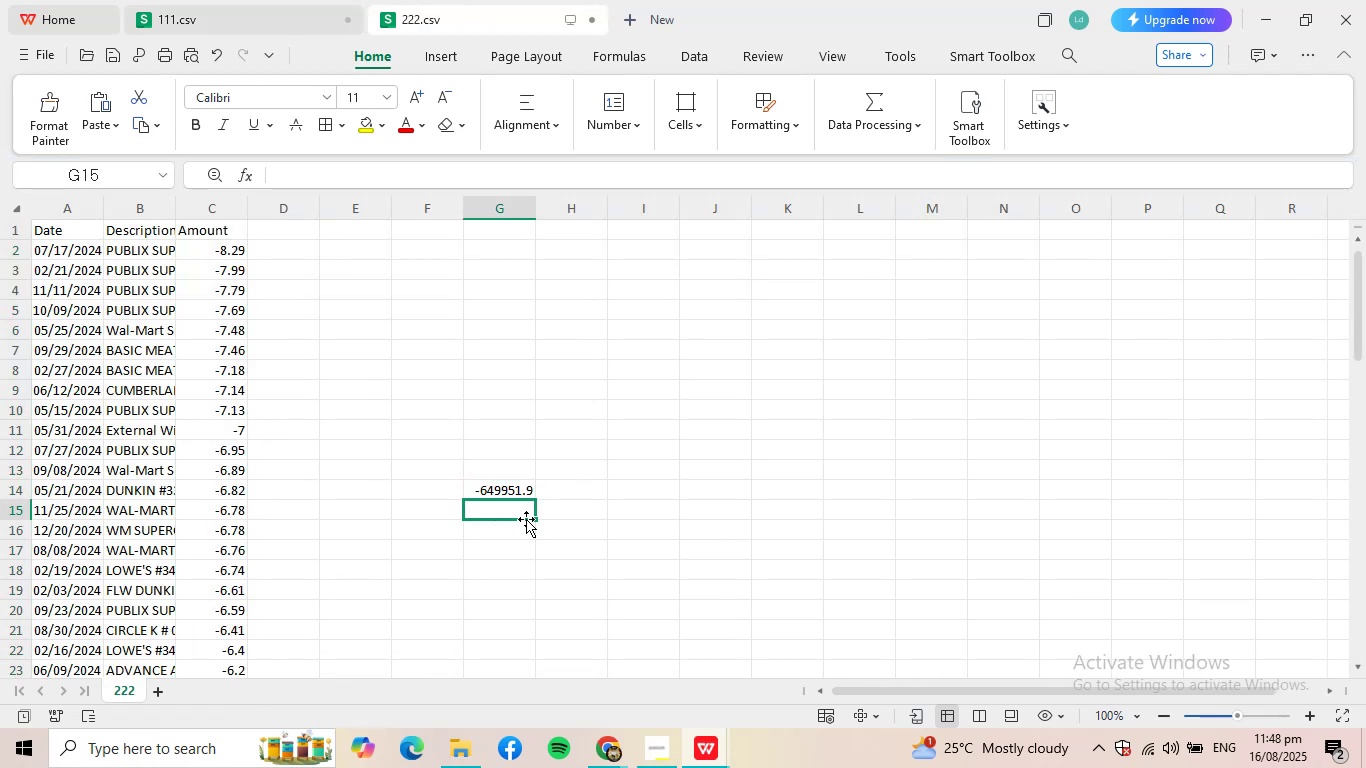 
key(Control+V)
 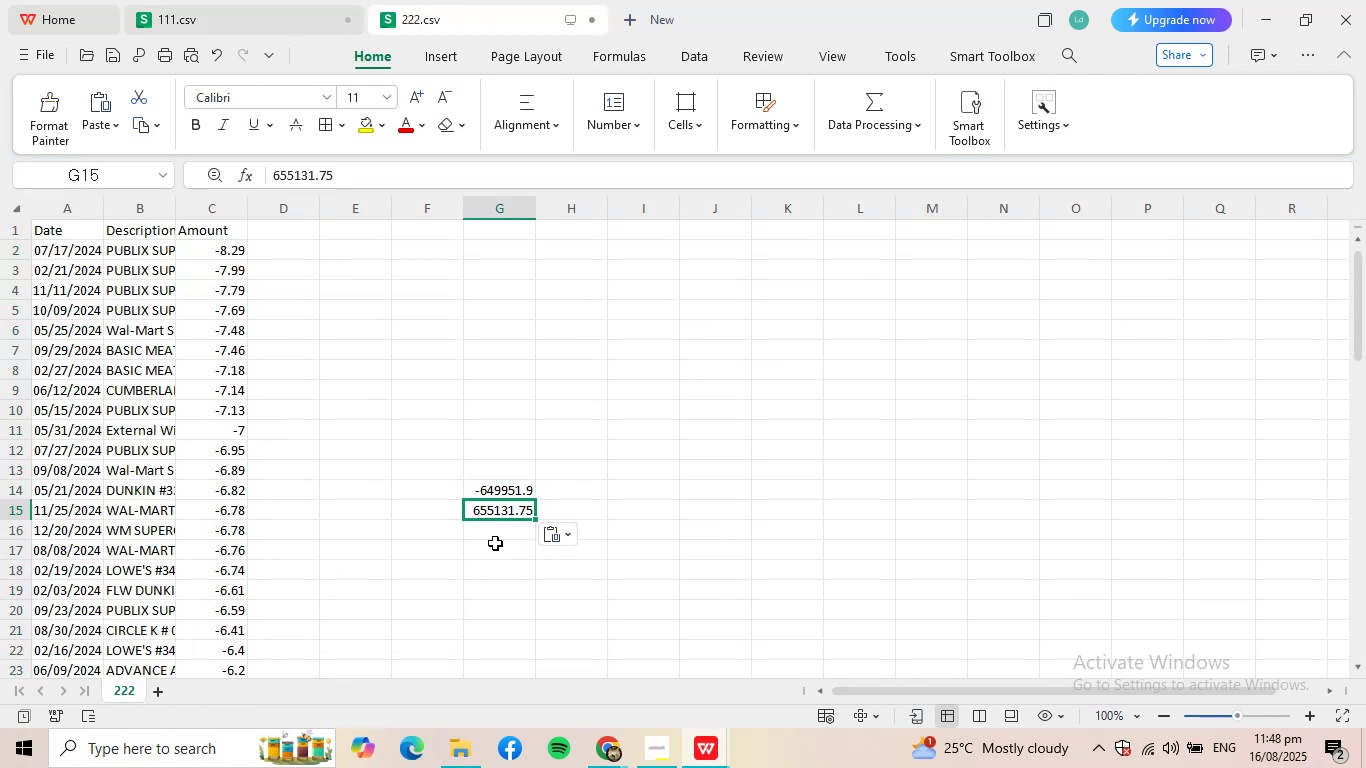 
left_click([492, 530])
 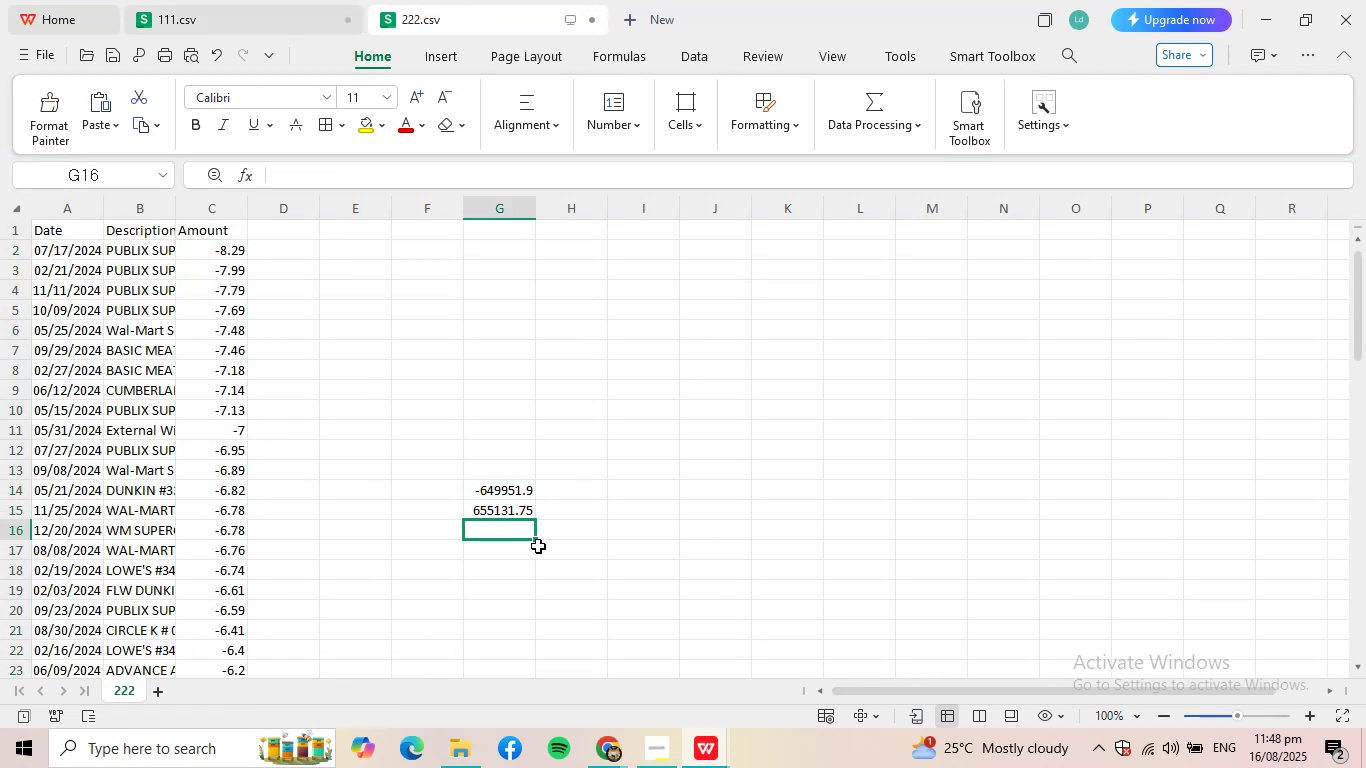 
key(Equal)
 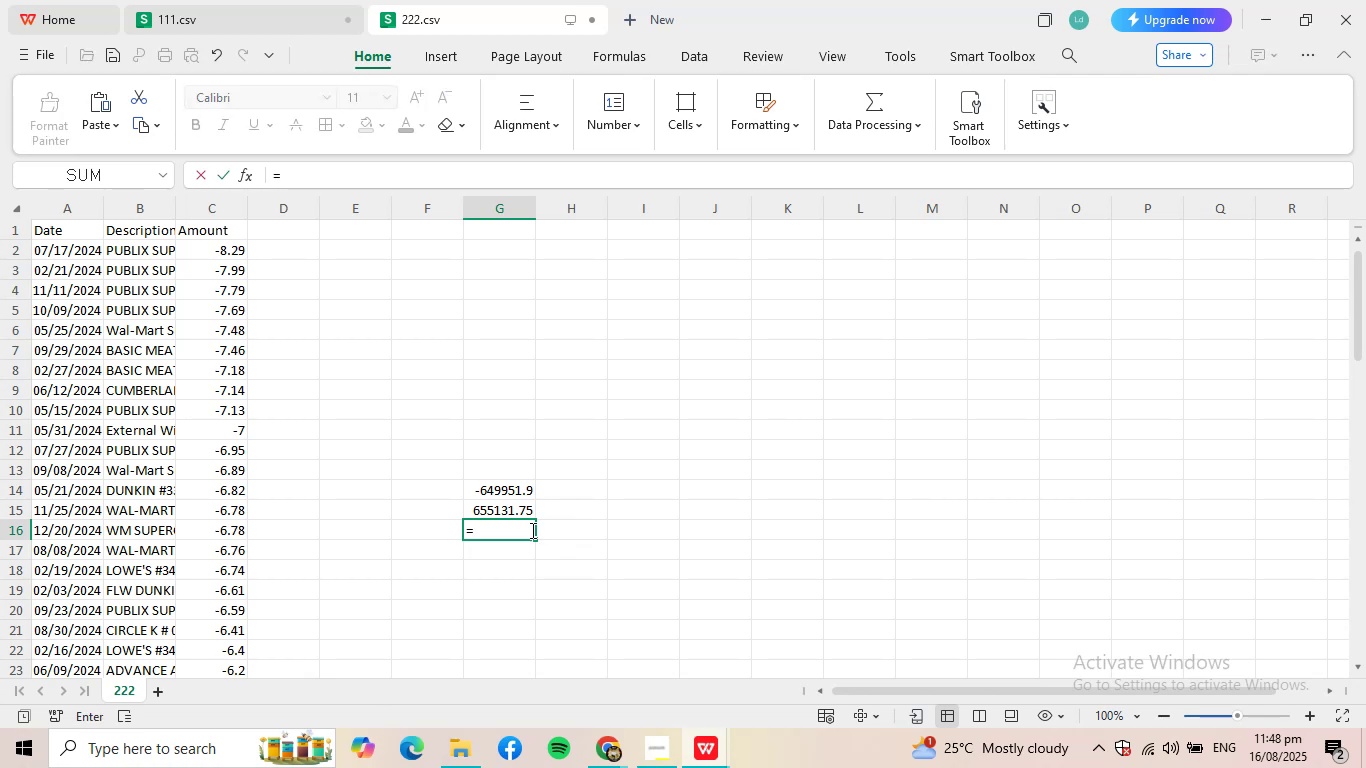 
left_click([517, 517])
 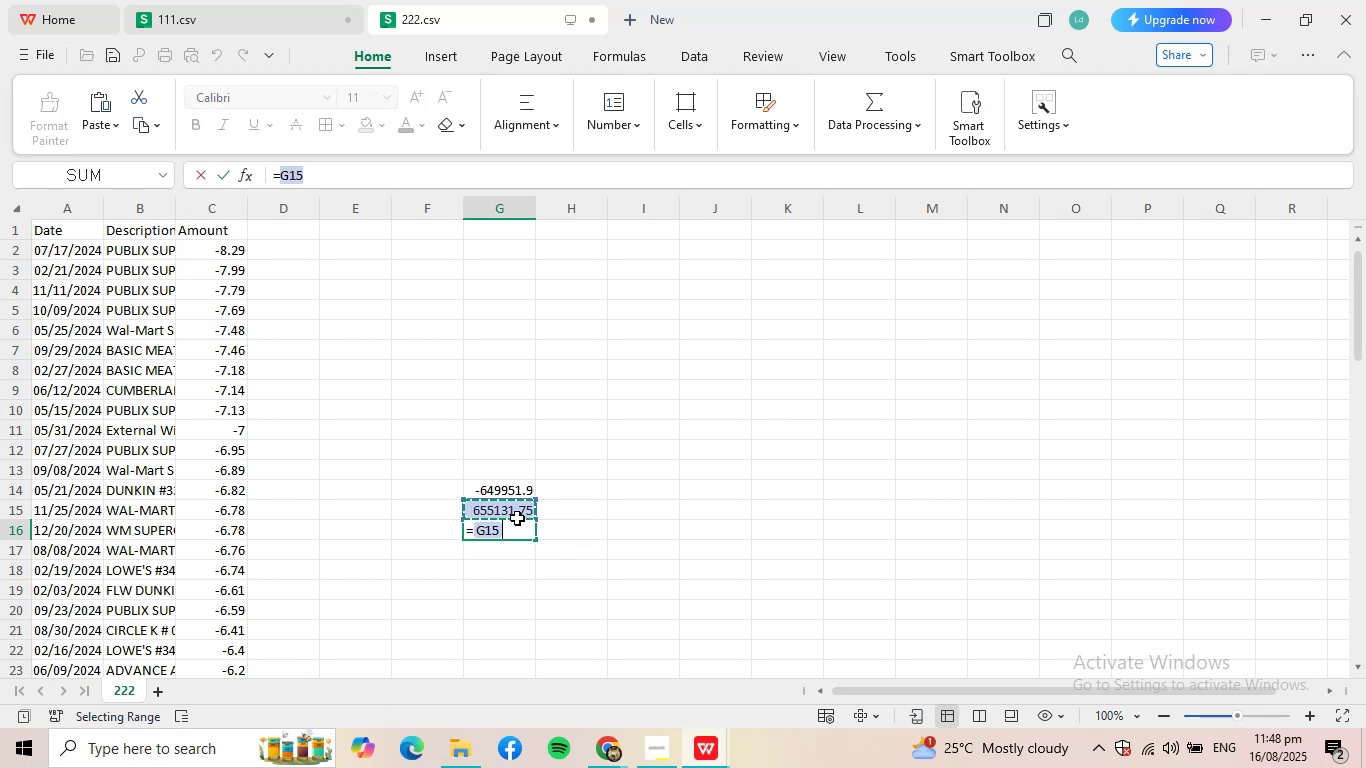 
key(NumpadAdd)
 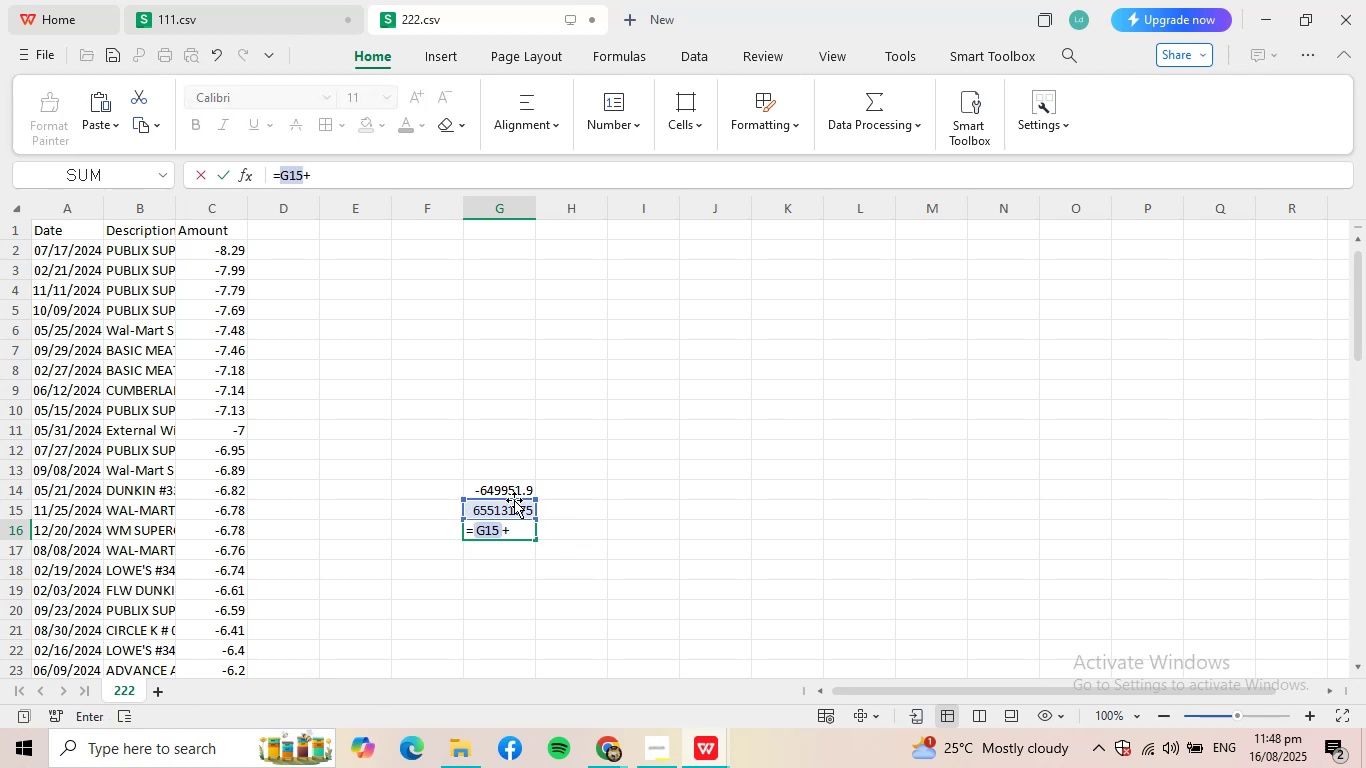 
left_click([516, 495])
 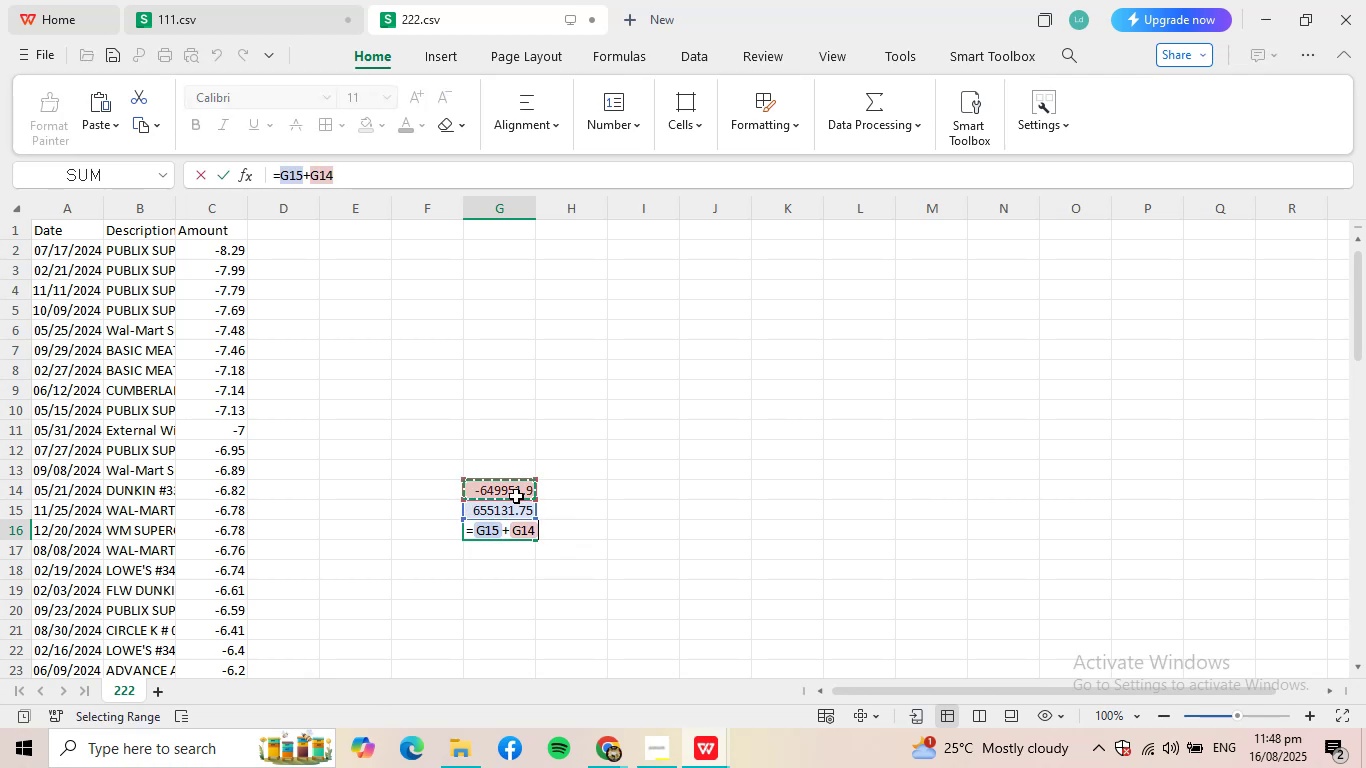 
key(NumpadEnter)
 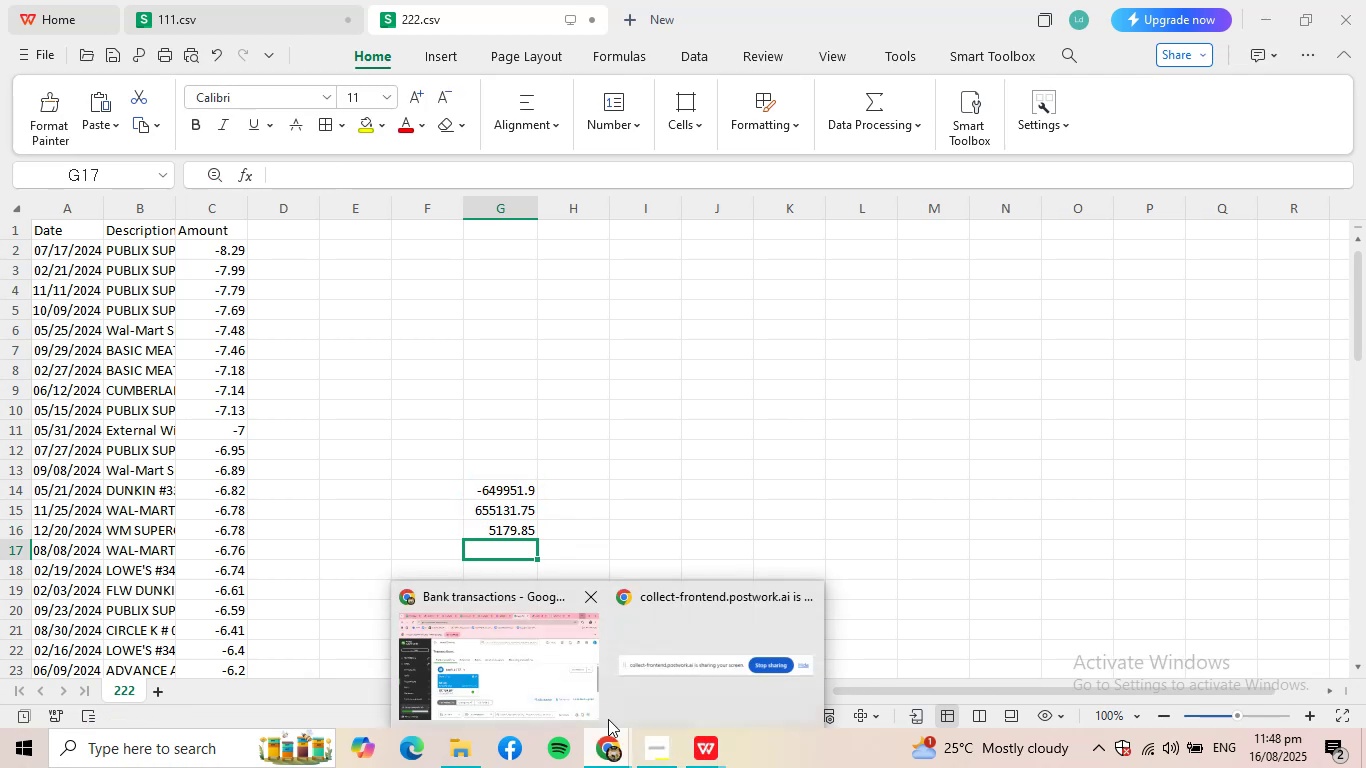 
wait(5.26)
 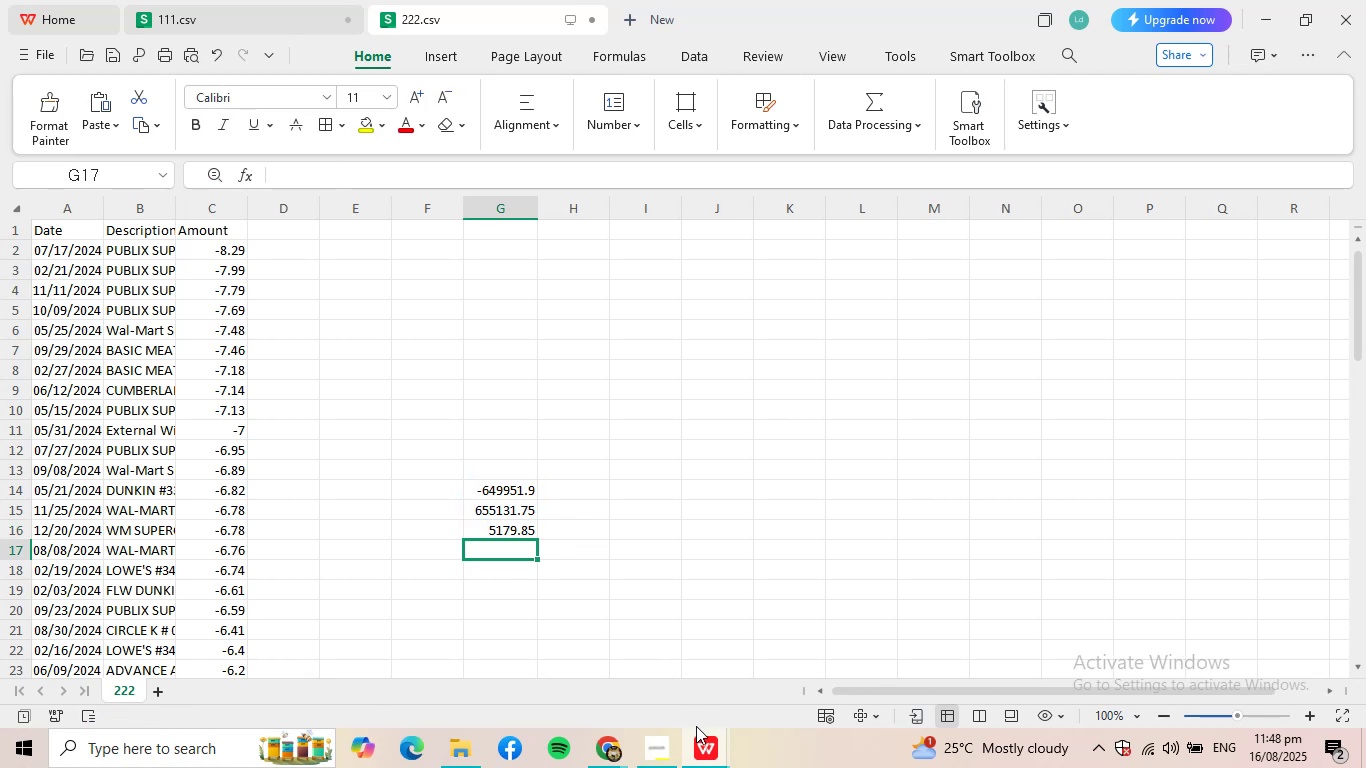 
left_click([510, 687])
 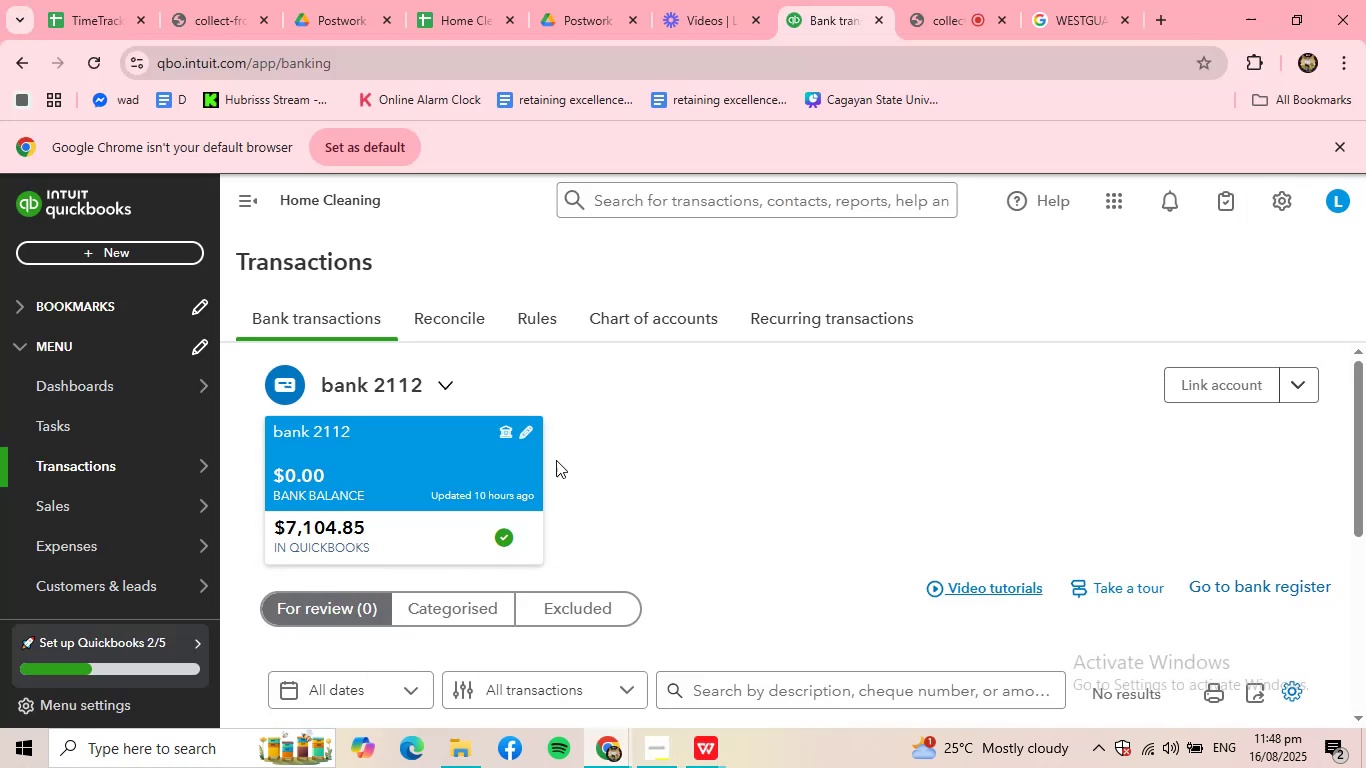 
scroll: coordinate [502, 504], scroll_direction: down, amount: 2.0
 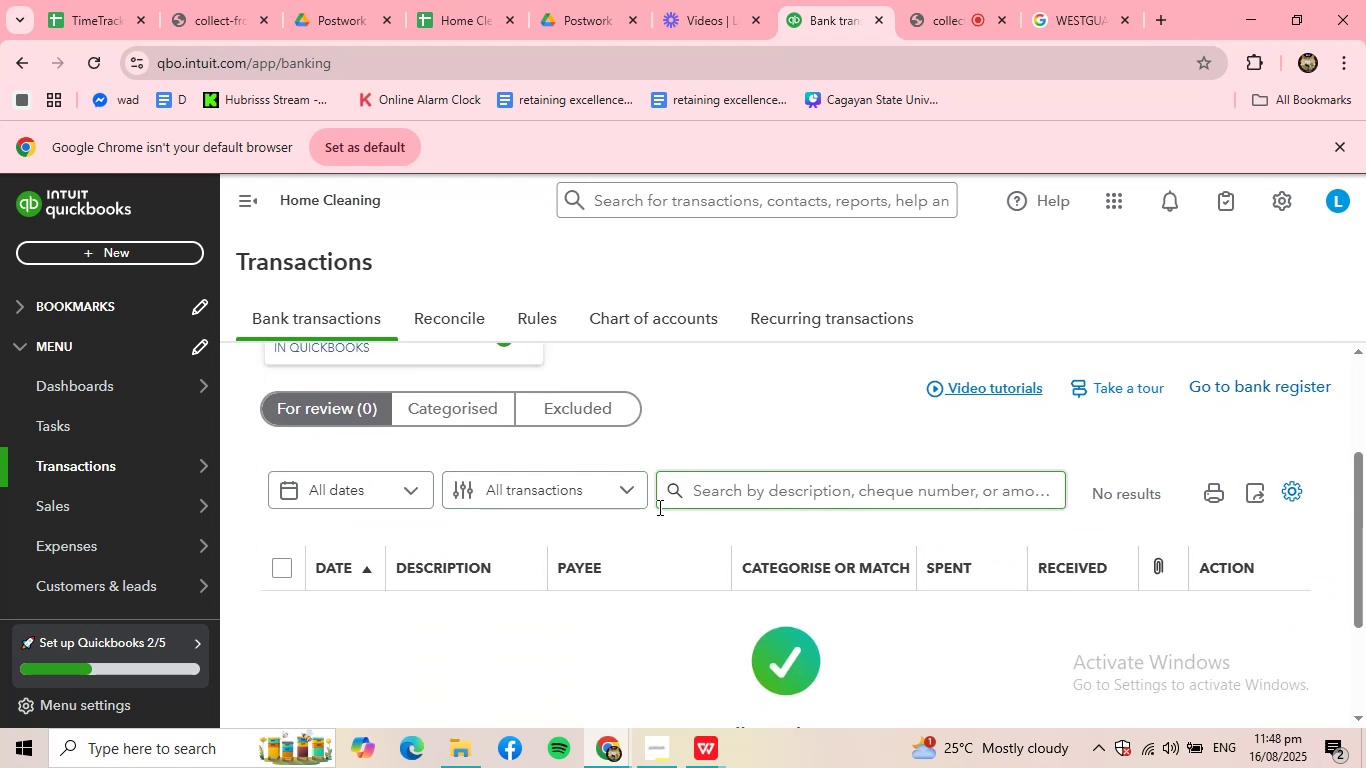 
scroll: coordinate [582, 485], scroll_direction: up, amount: 1.0
 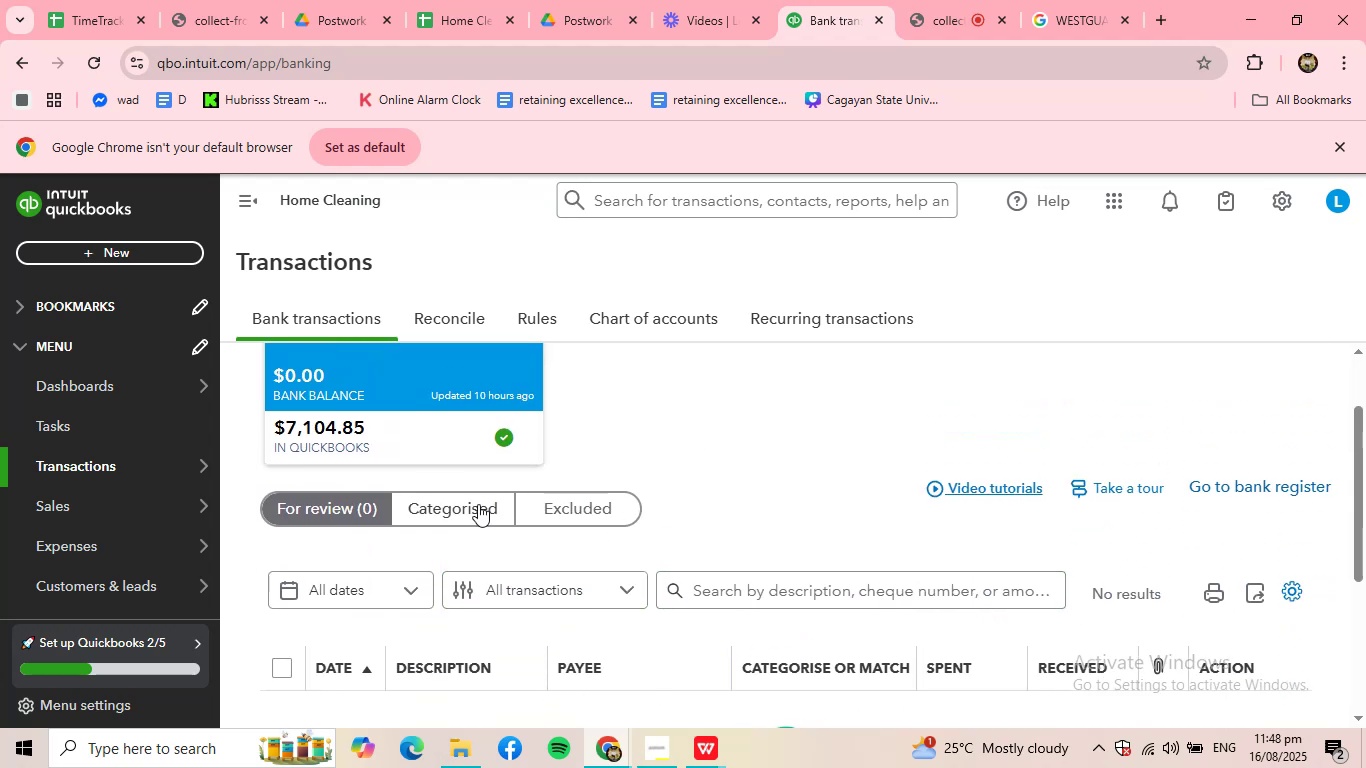 
left_click([470, 509])
 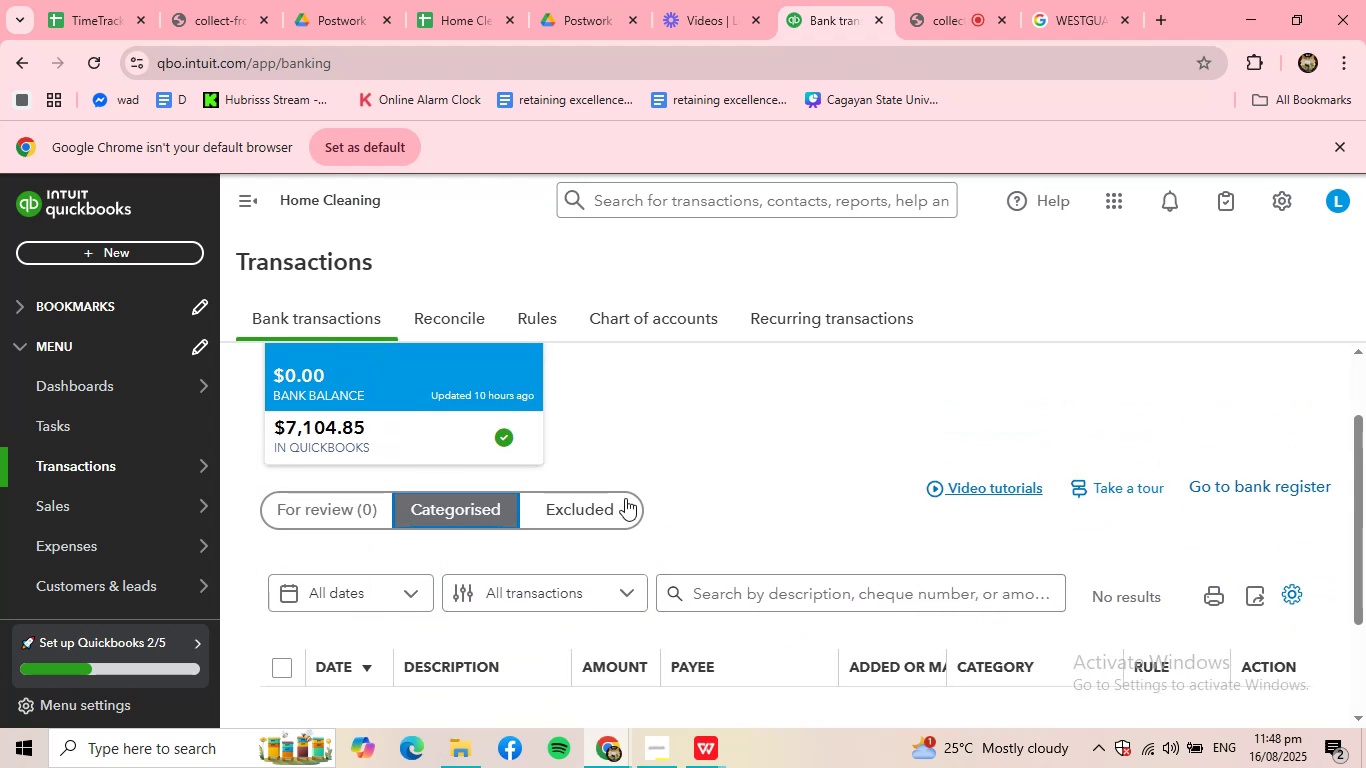 
scroll: coordinate [1234, 585], scroll_direction: down, amount: 11.0
 